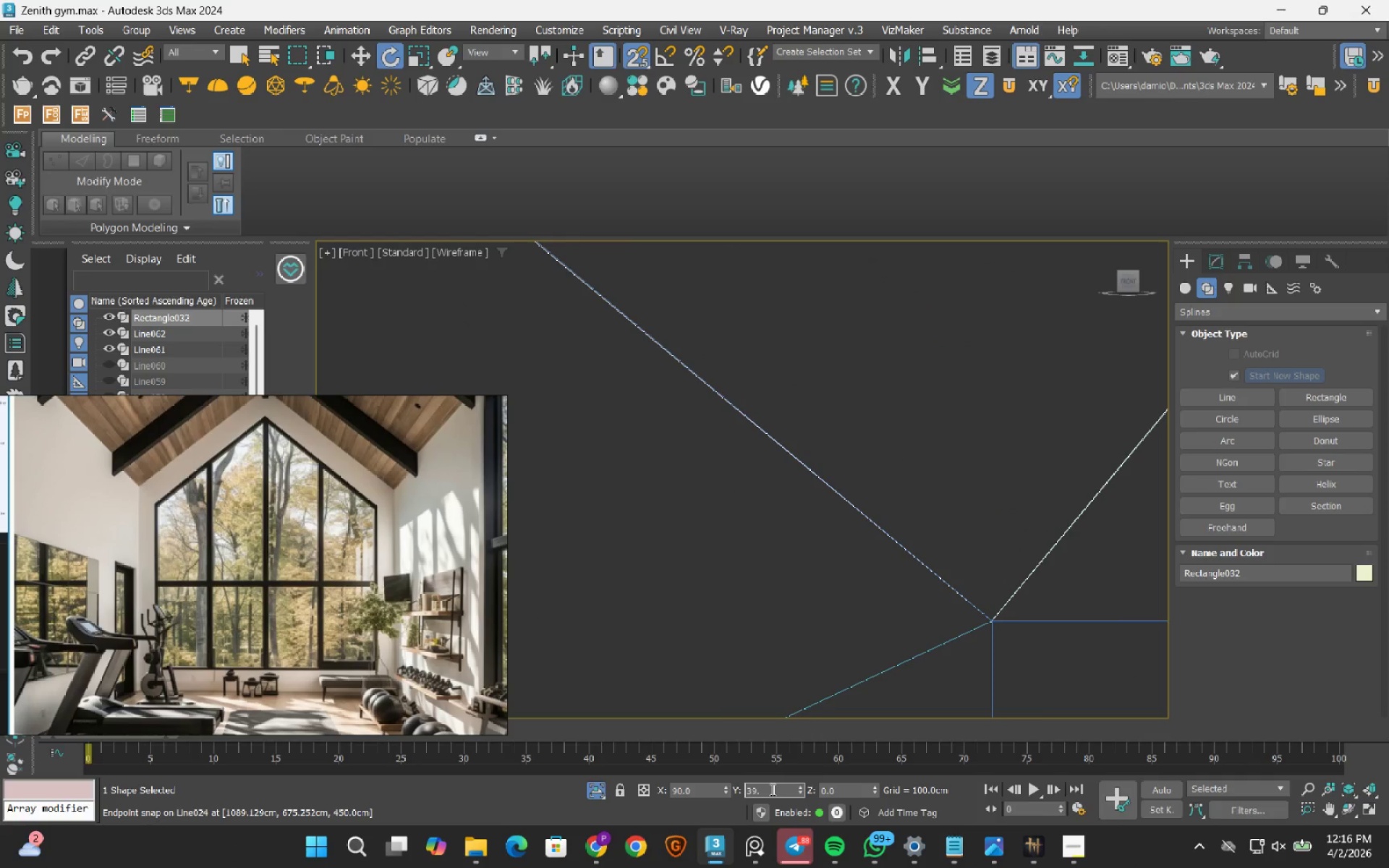 
key(Numpad8)
 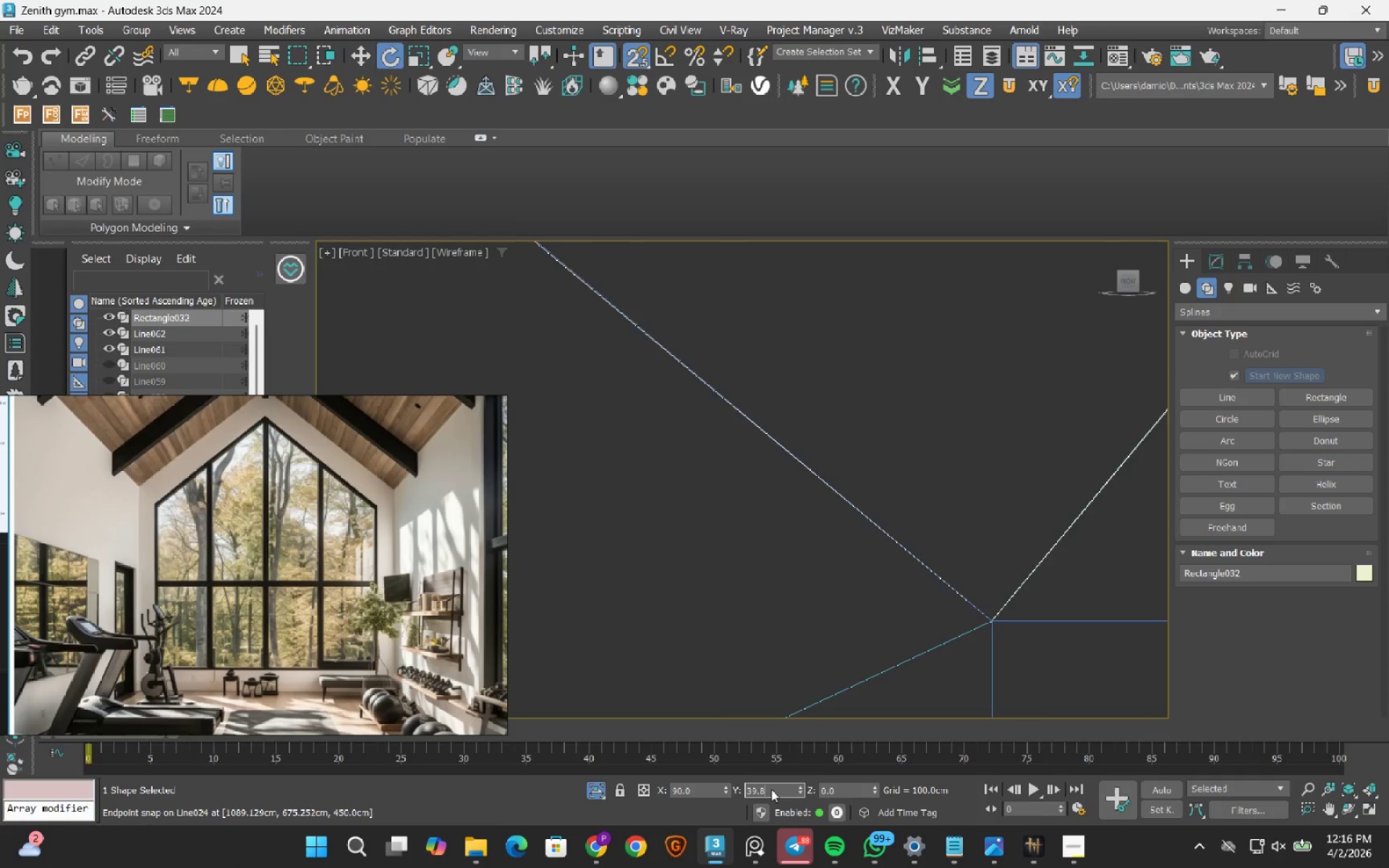 
key(NumpadEnter)
 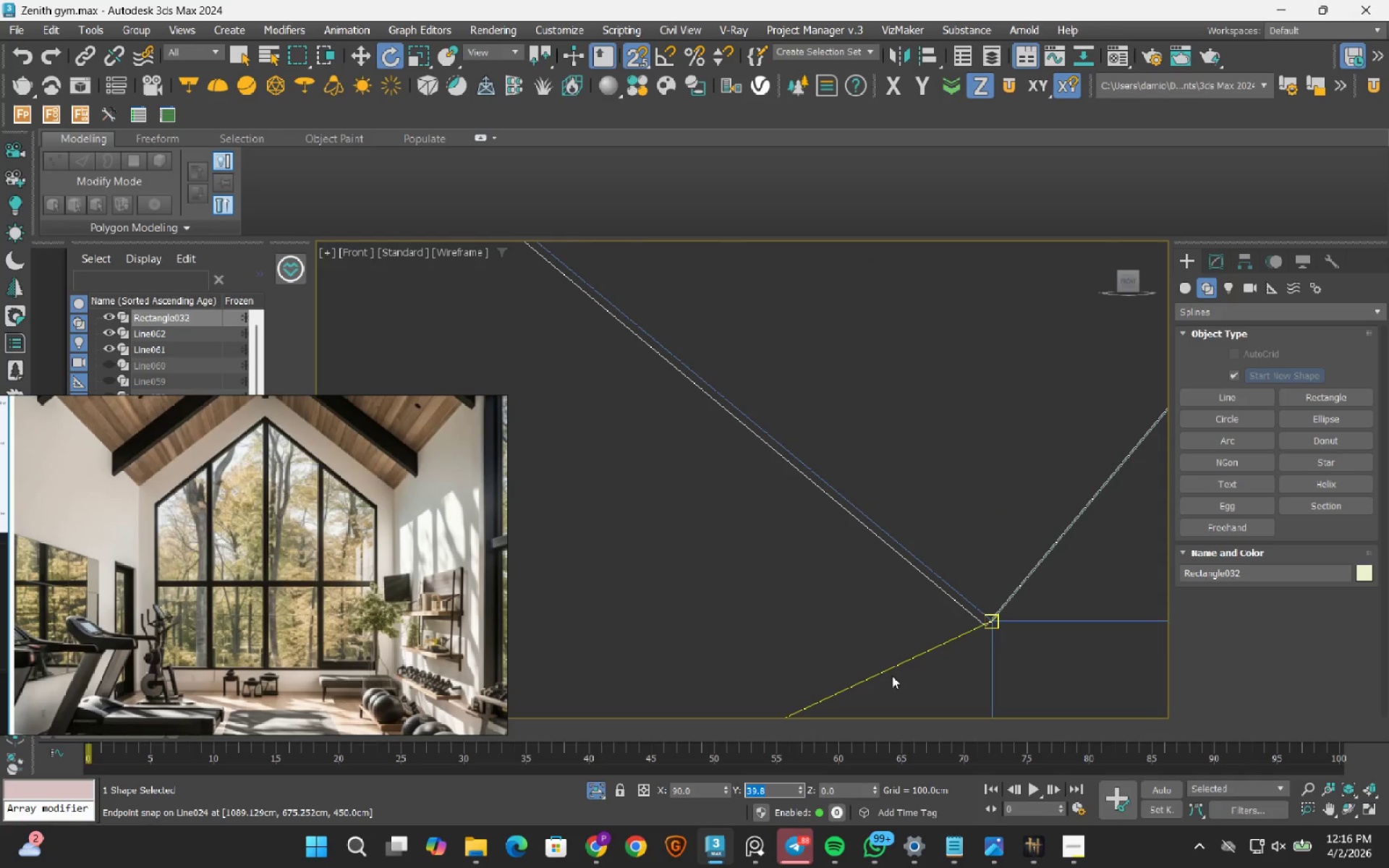 
scroll: coordinate [892, 536], scroll_direction: down, amount: 8.0
 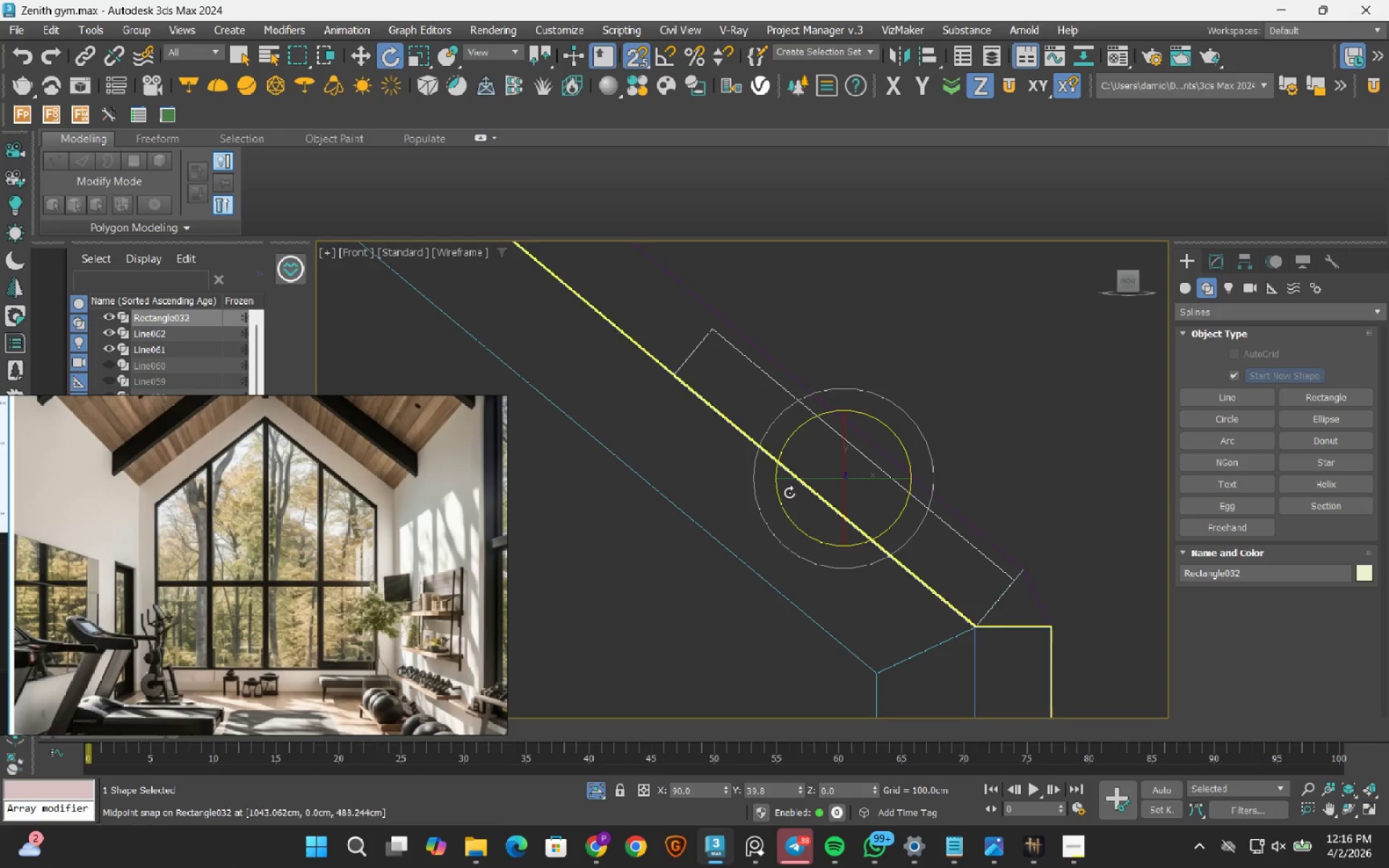 
scroll: coordinate [720, 428], scroll_direction: up, amount: 8.0
 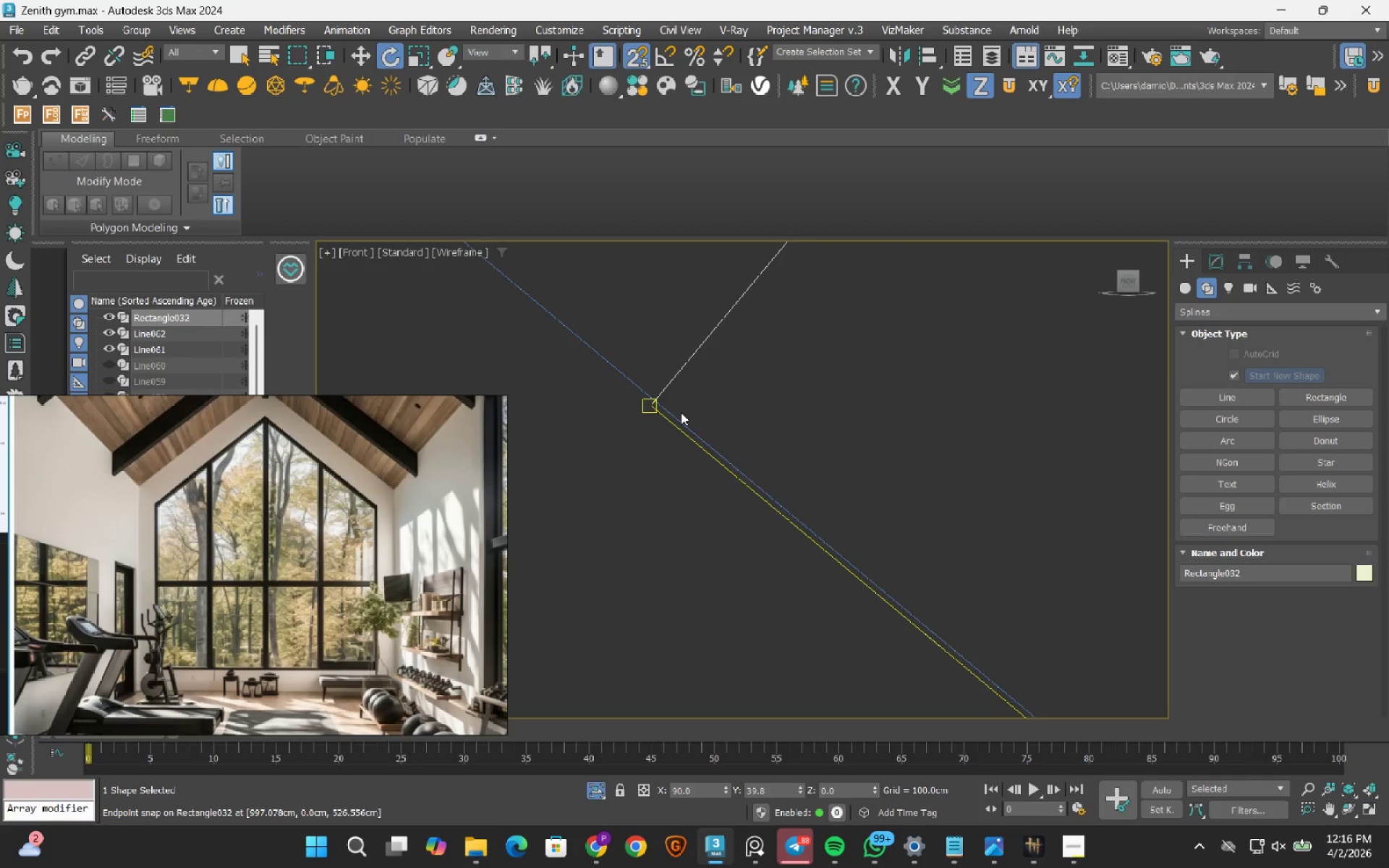 
scroll: coordinate [681, 412], scroll_direction: down, amount: 7.0
 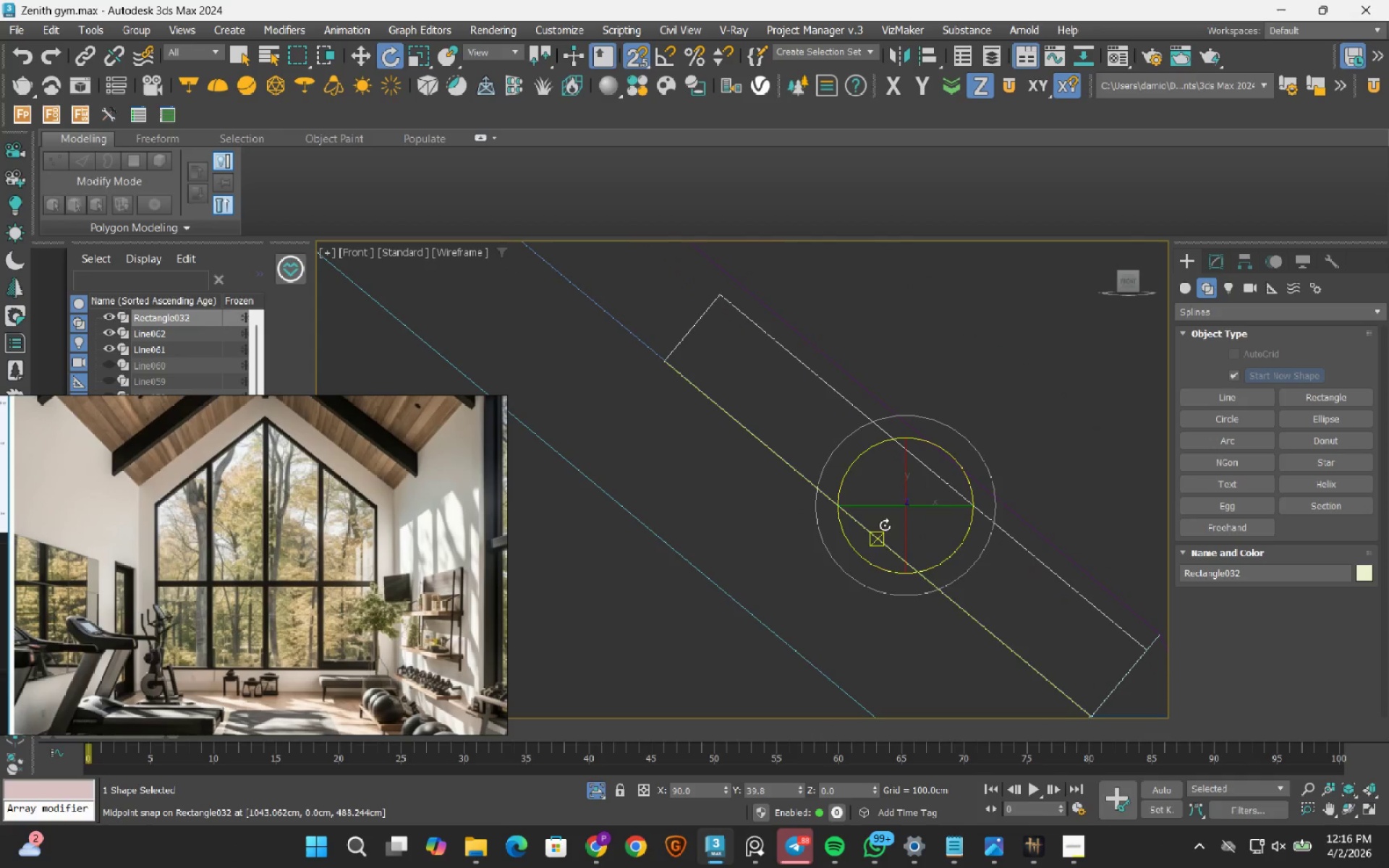 
scroll: coordinate [894, 585], scroll_direction: up, amount: 5.0
 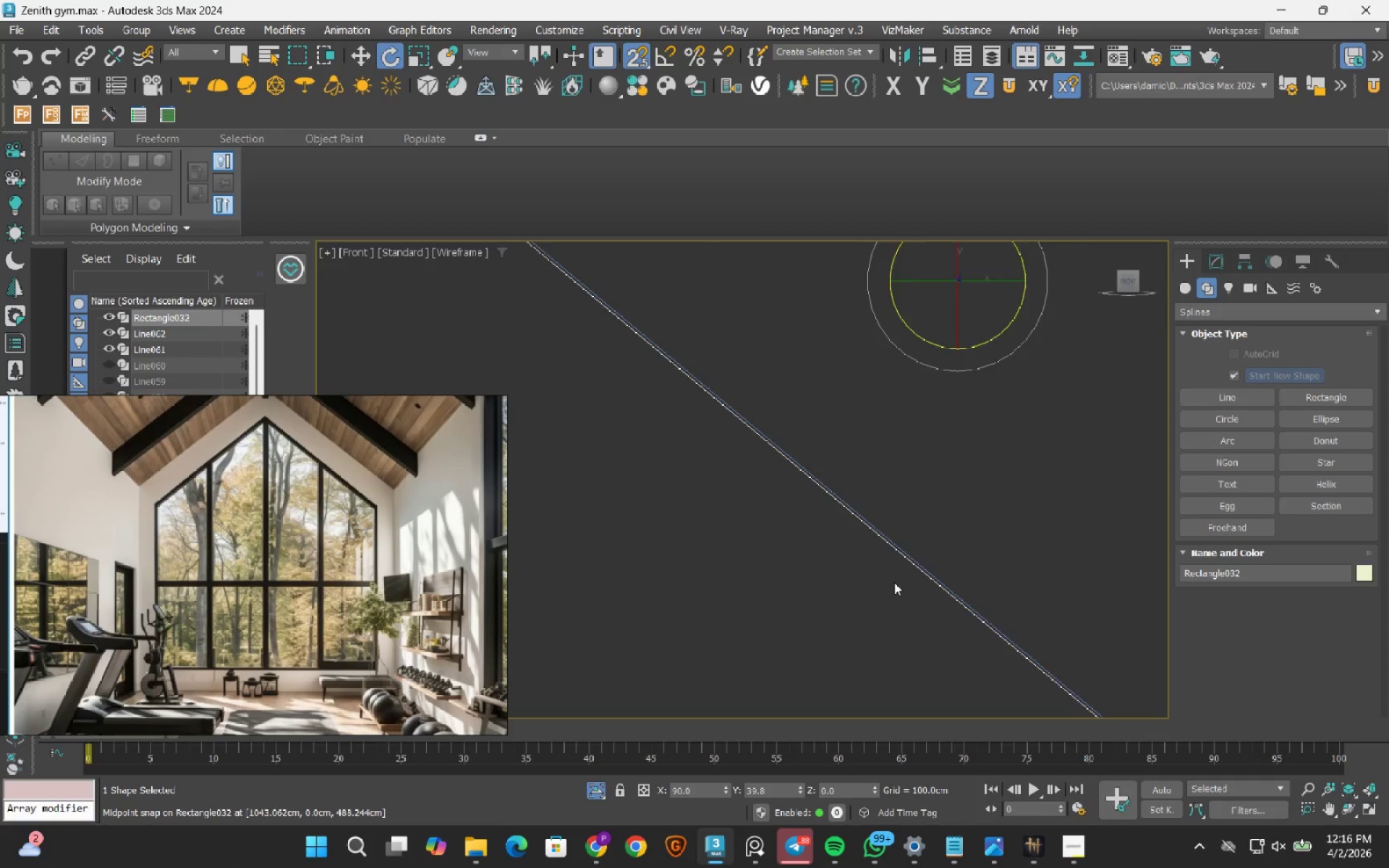 
scroll: coordinate [891, 584], scroll_direction: down, amount: 3.0
 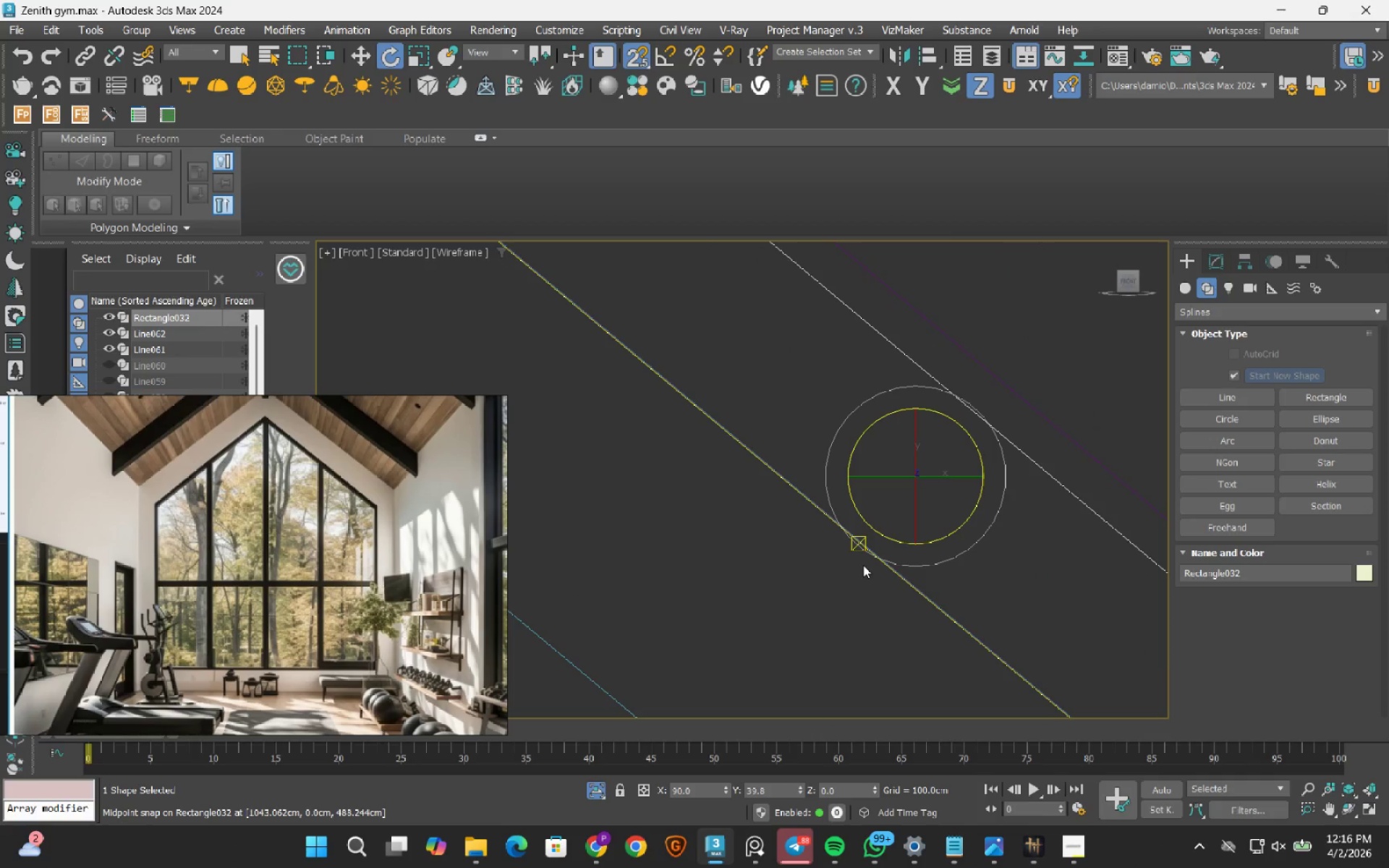 
key(W)
 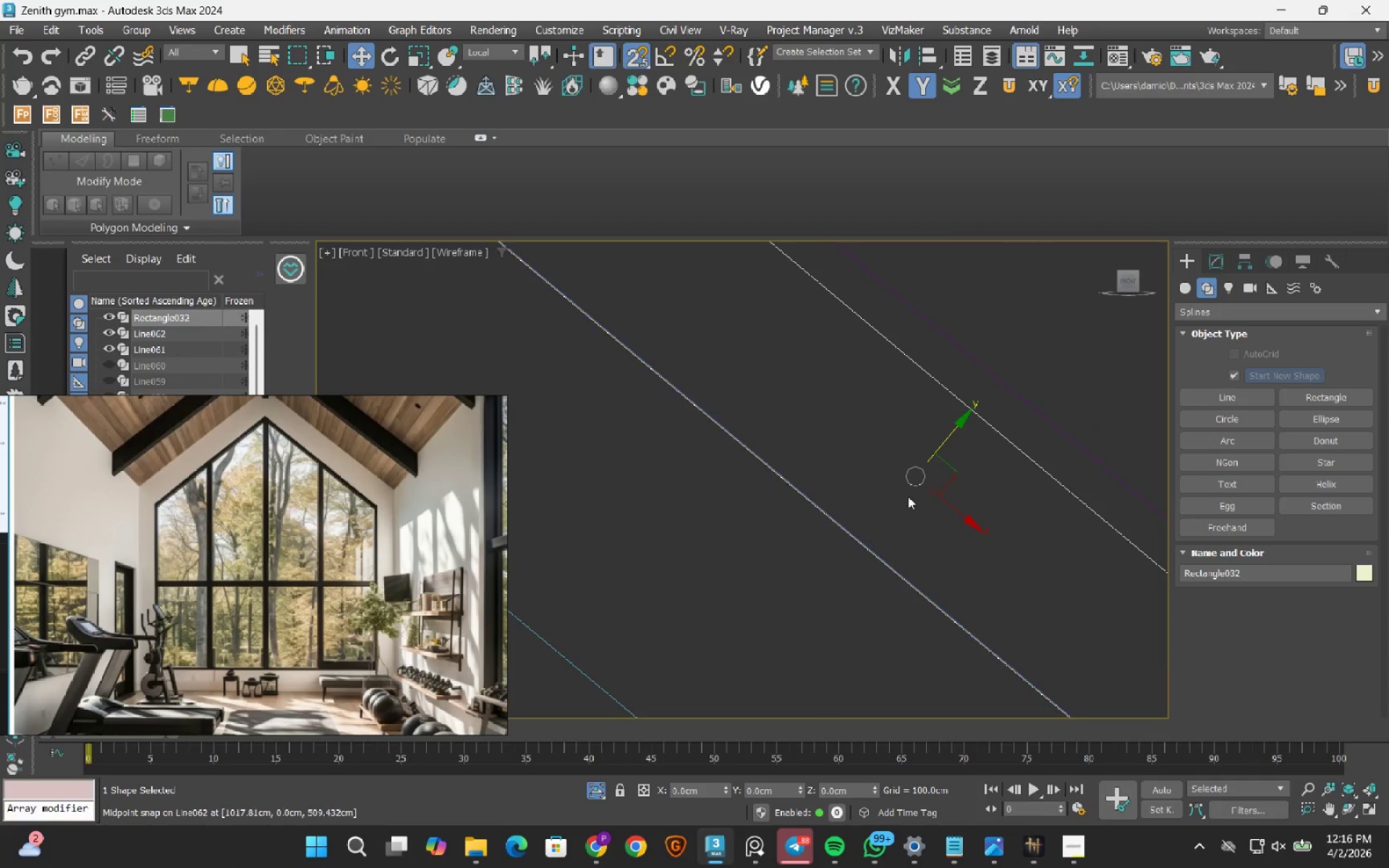 
scroll: coordinate [924, 473], scroll_direction: up, amount: 3.0
 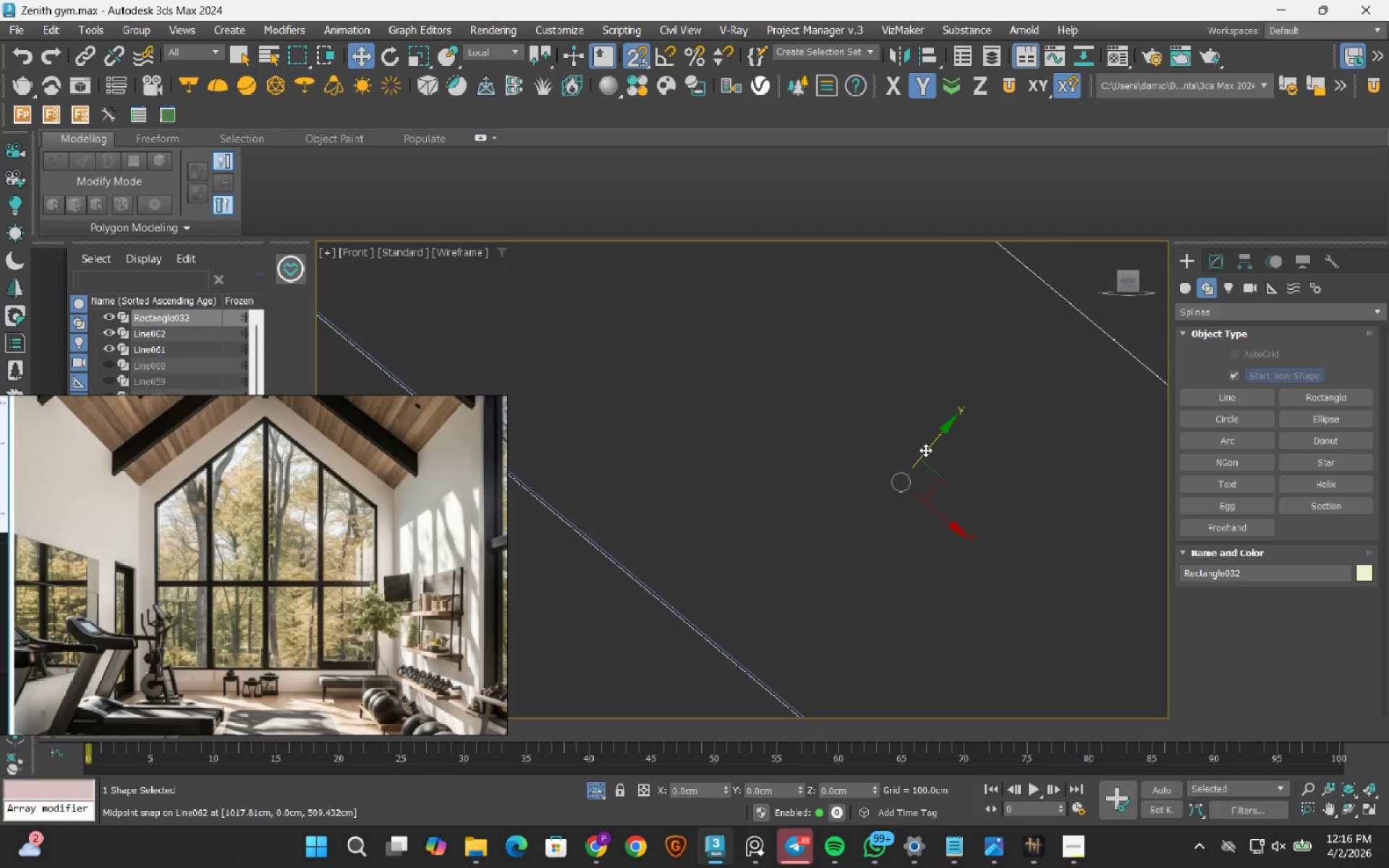 
left_click_drag(start_coordinate=[925, 450], to_coordinate=[958, 427])
 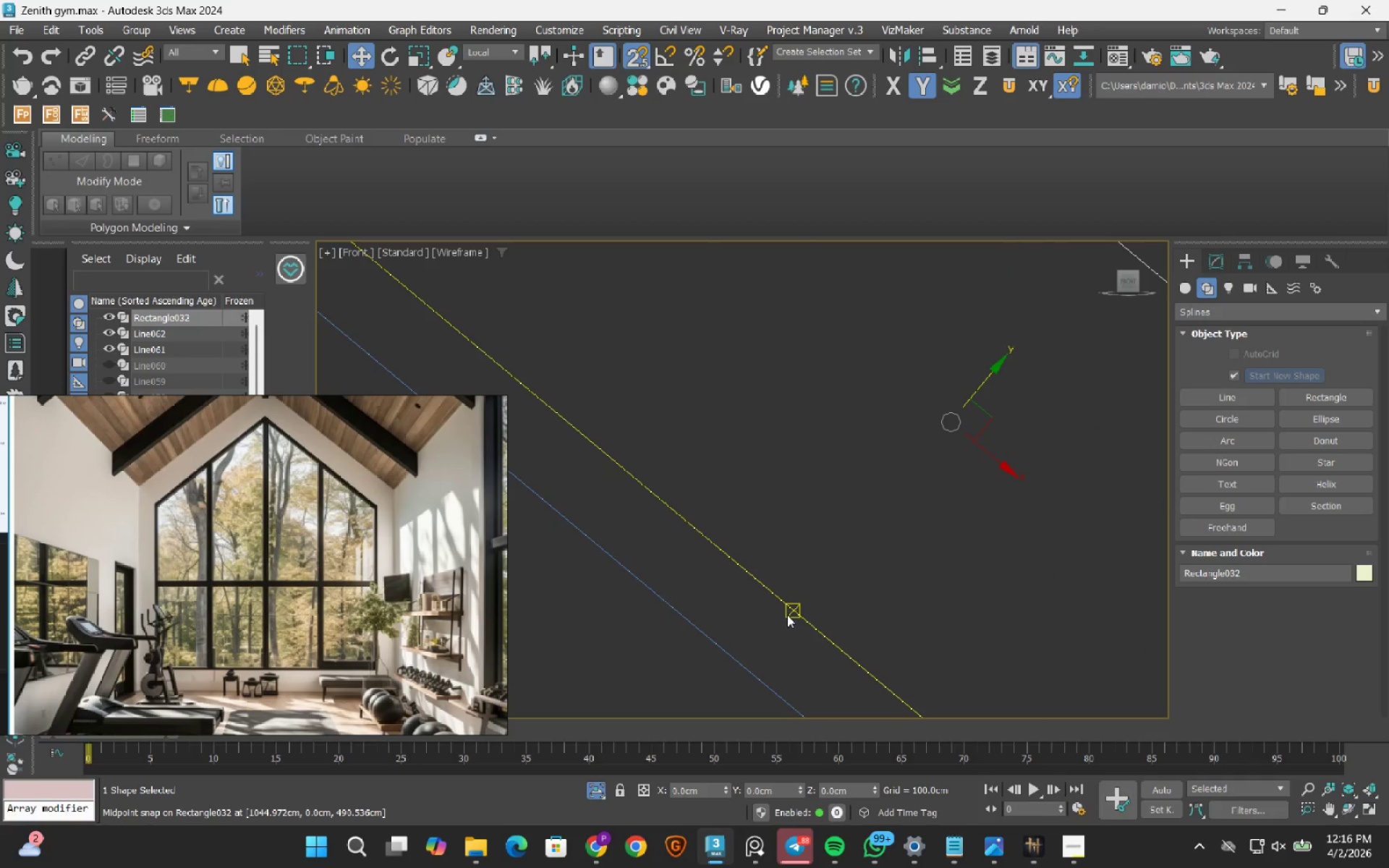 
left_click_drag(start_coordinate=[794, 607], to_coordinate=[739, 643])
 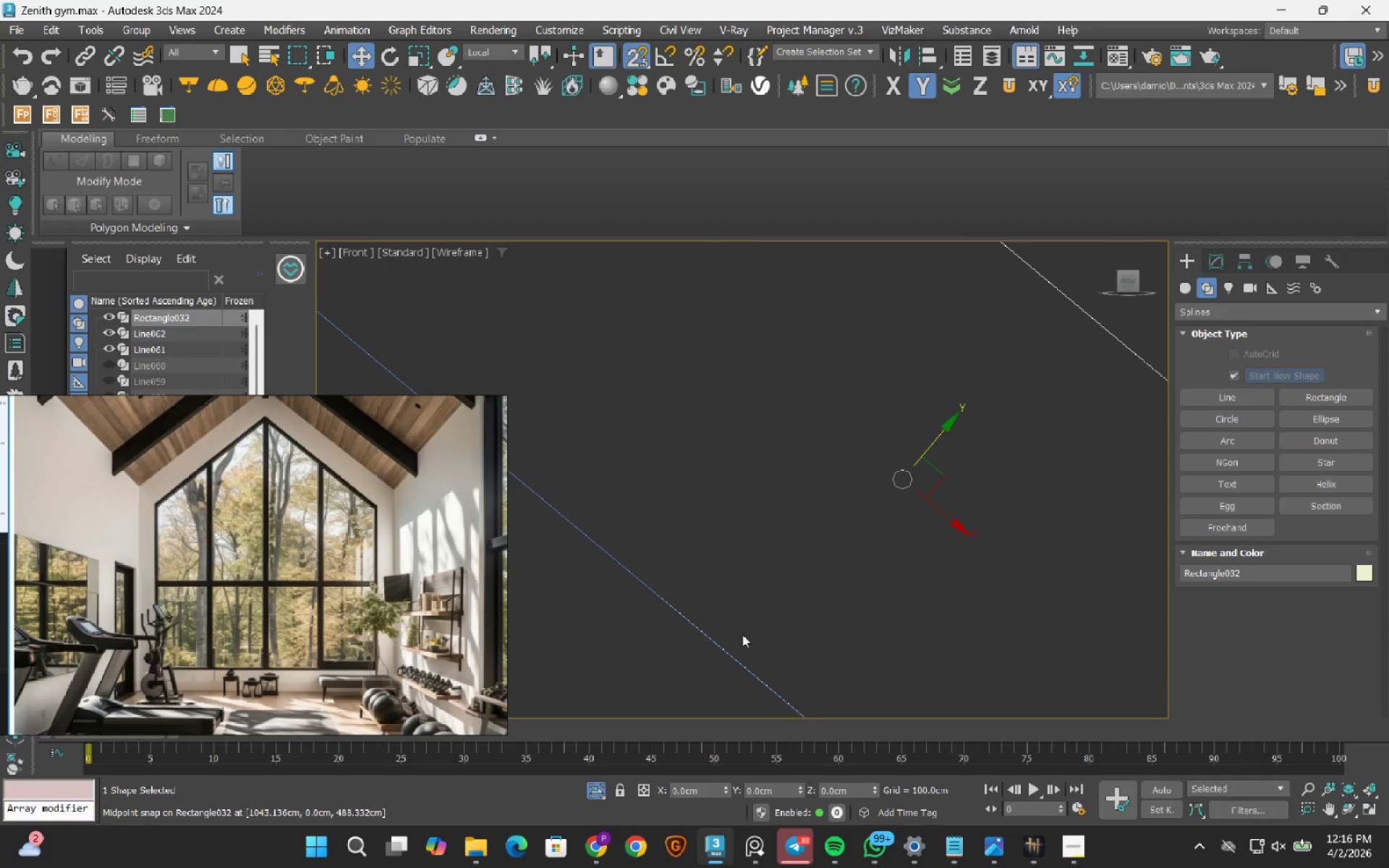 
scroll: coordinate [771, 622], scroll_direction: down, amount: 6.0
 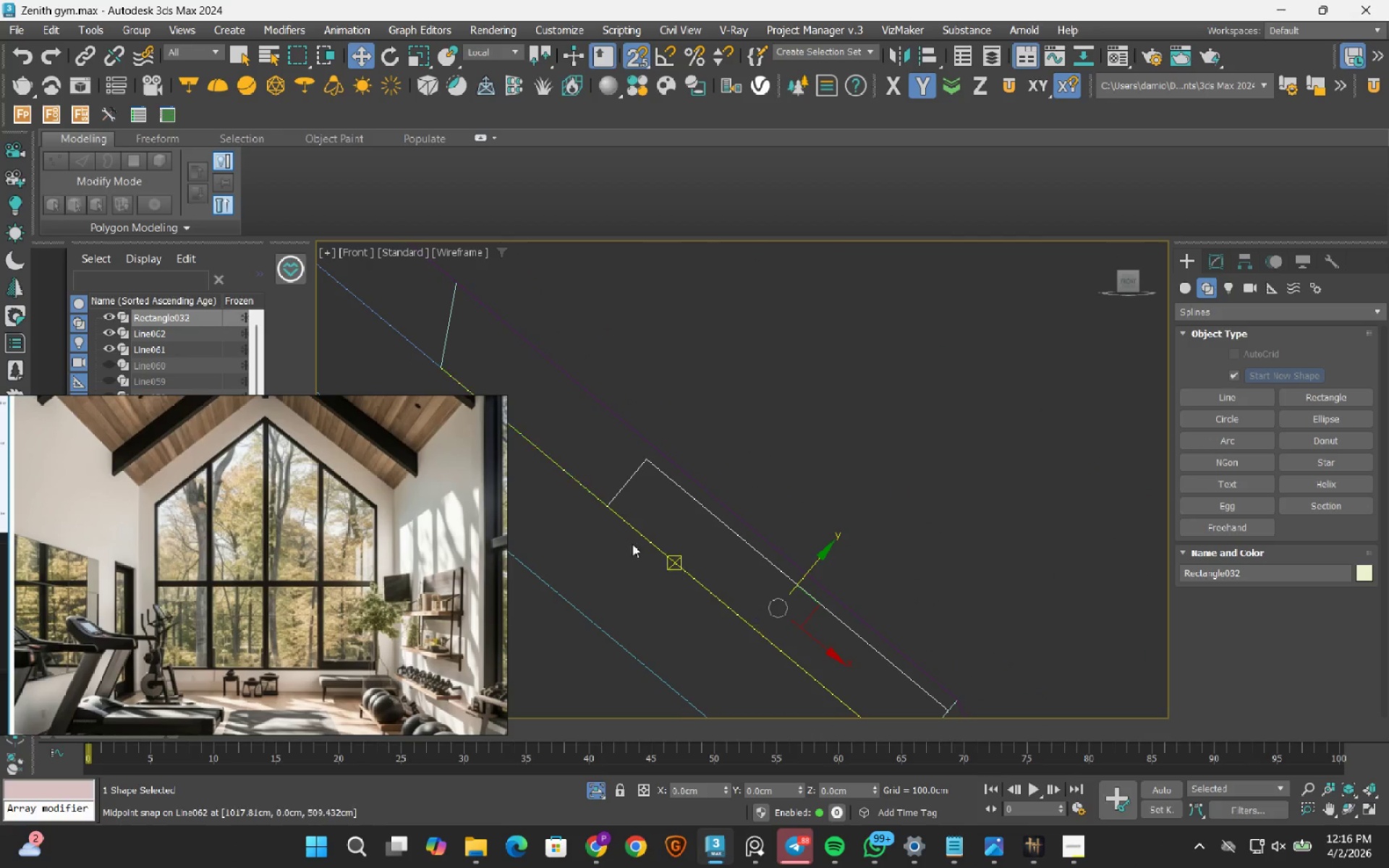 
scroll: coordinate [621, 469], scroll_direction: up, amount: 5.0
 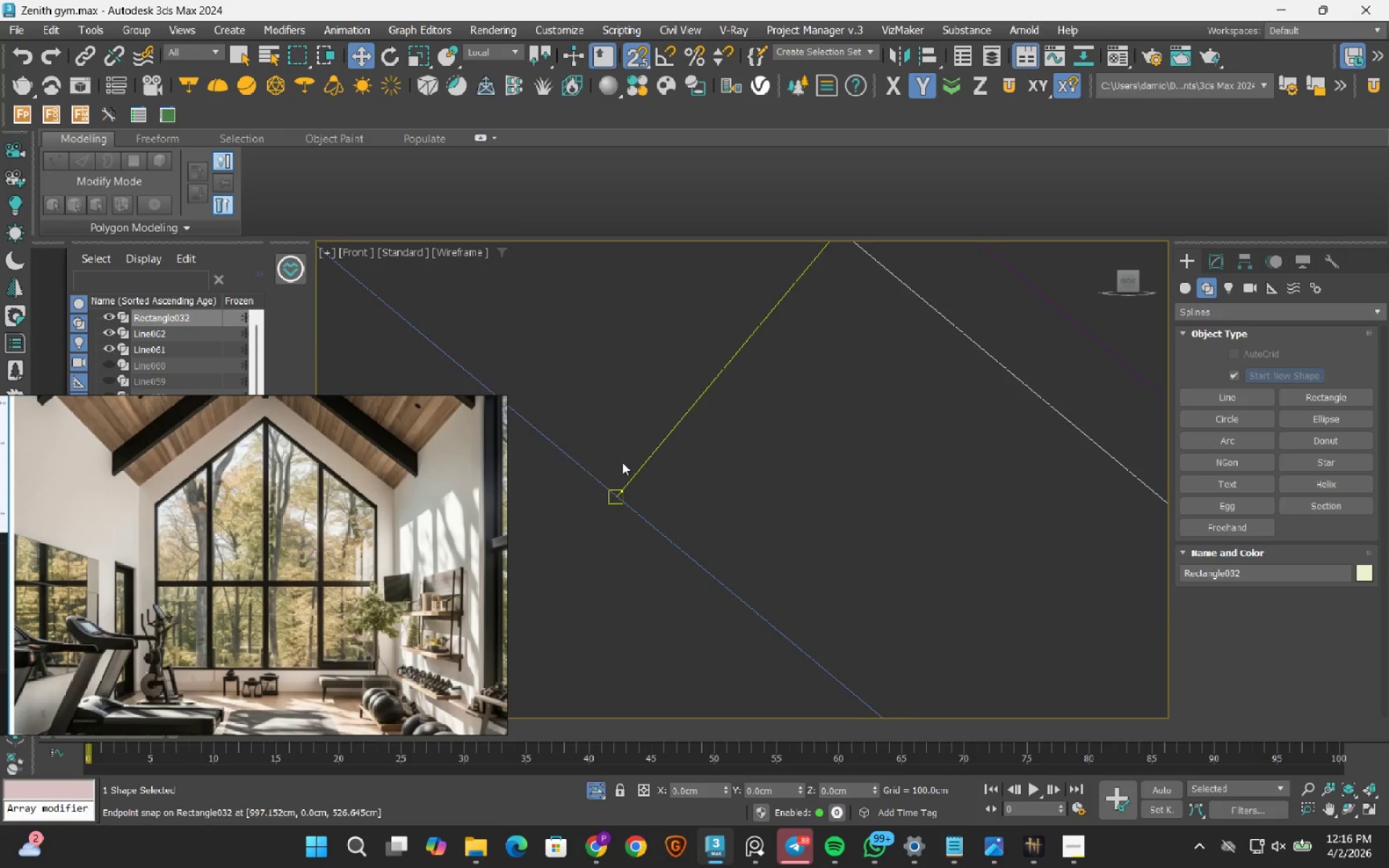 
scroll: coordinate [622, 462], scroll_direction: down, amount: 5.0
 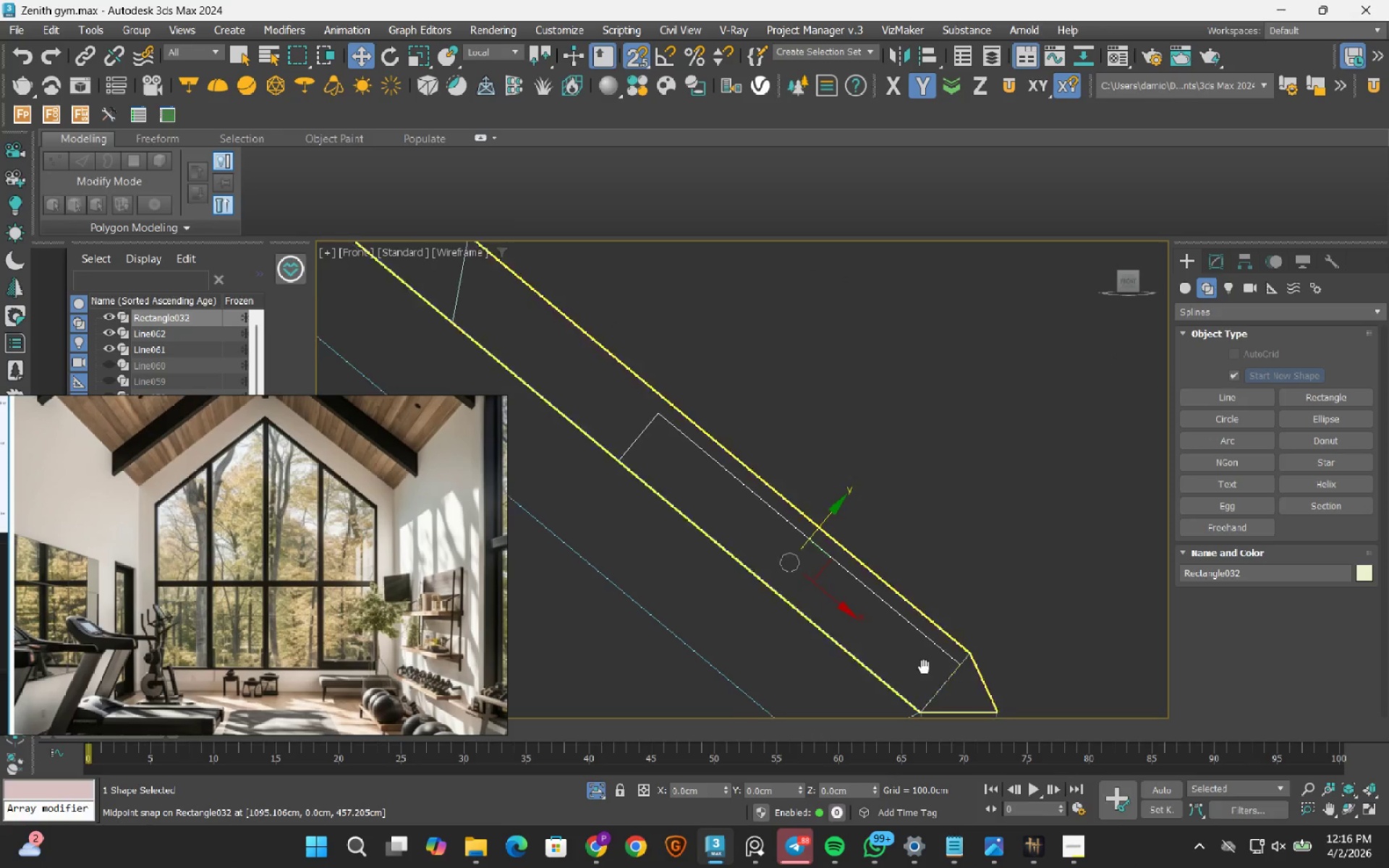 
scroll: coordinate [812, 554], scroll_direction: up, amount: 7.0
 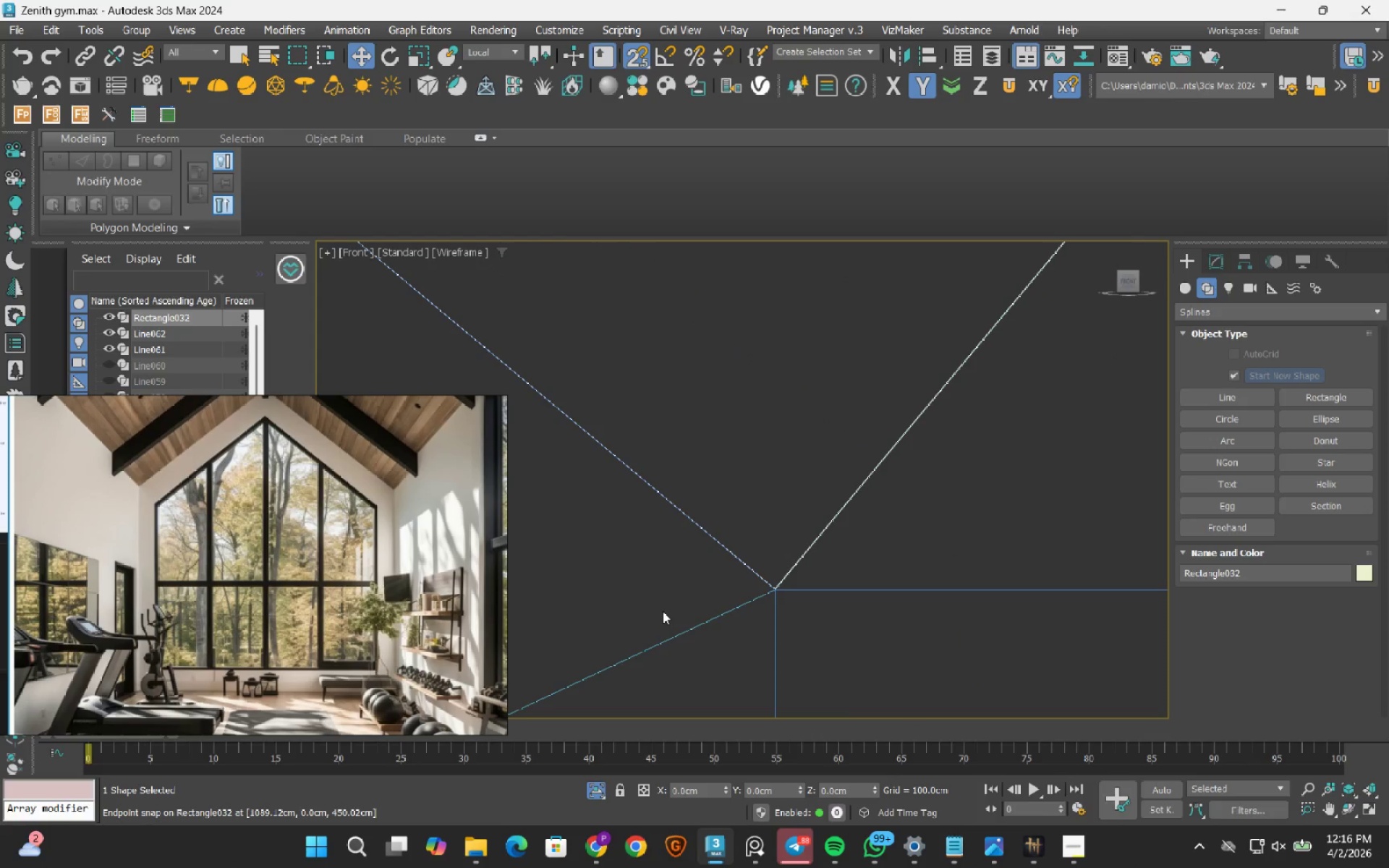 
scroll: coordinate [720, 453], scroll_direction: down, amount: 4.0
 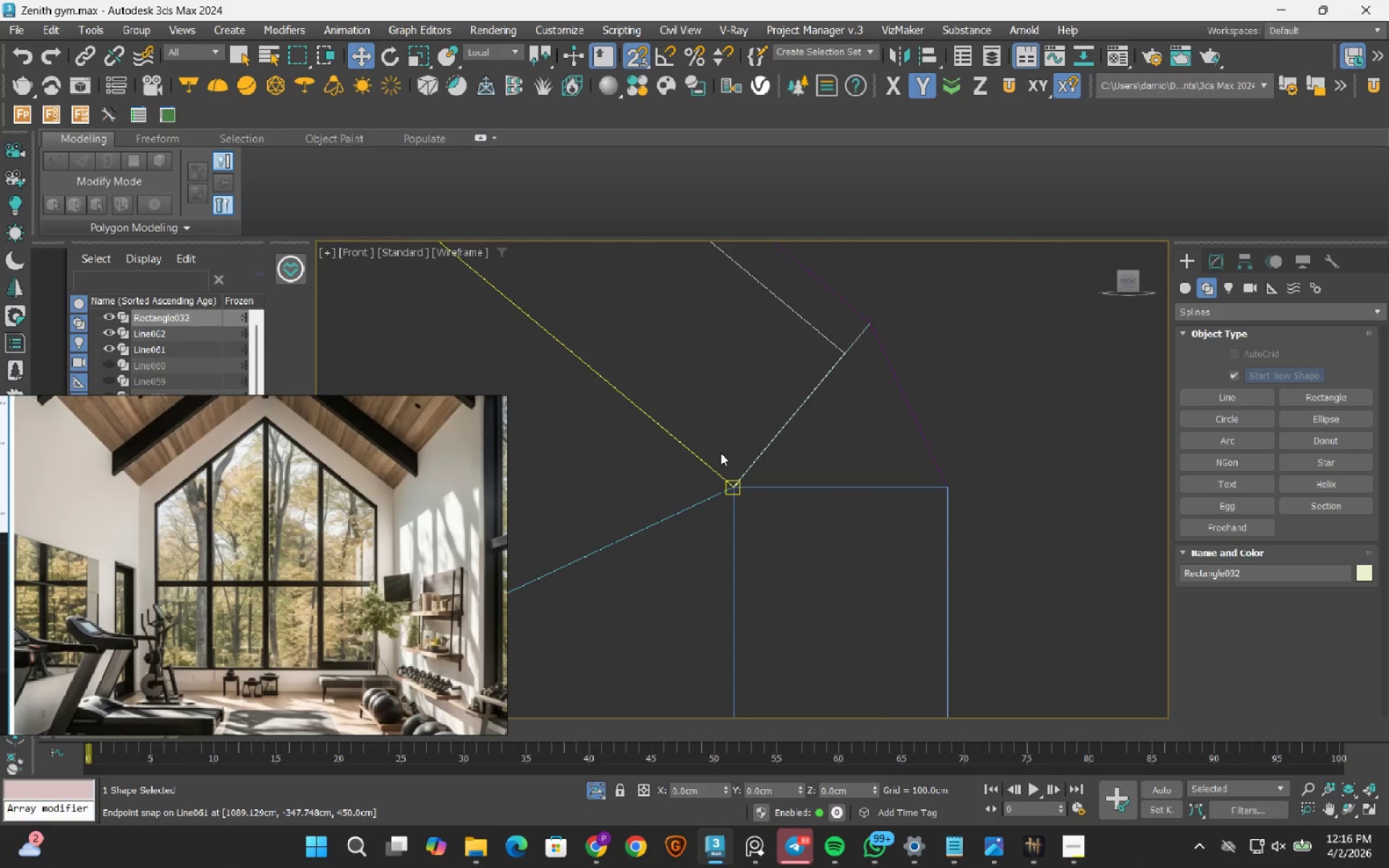 
mouse_move([690, 439])
 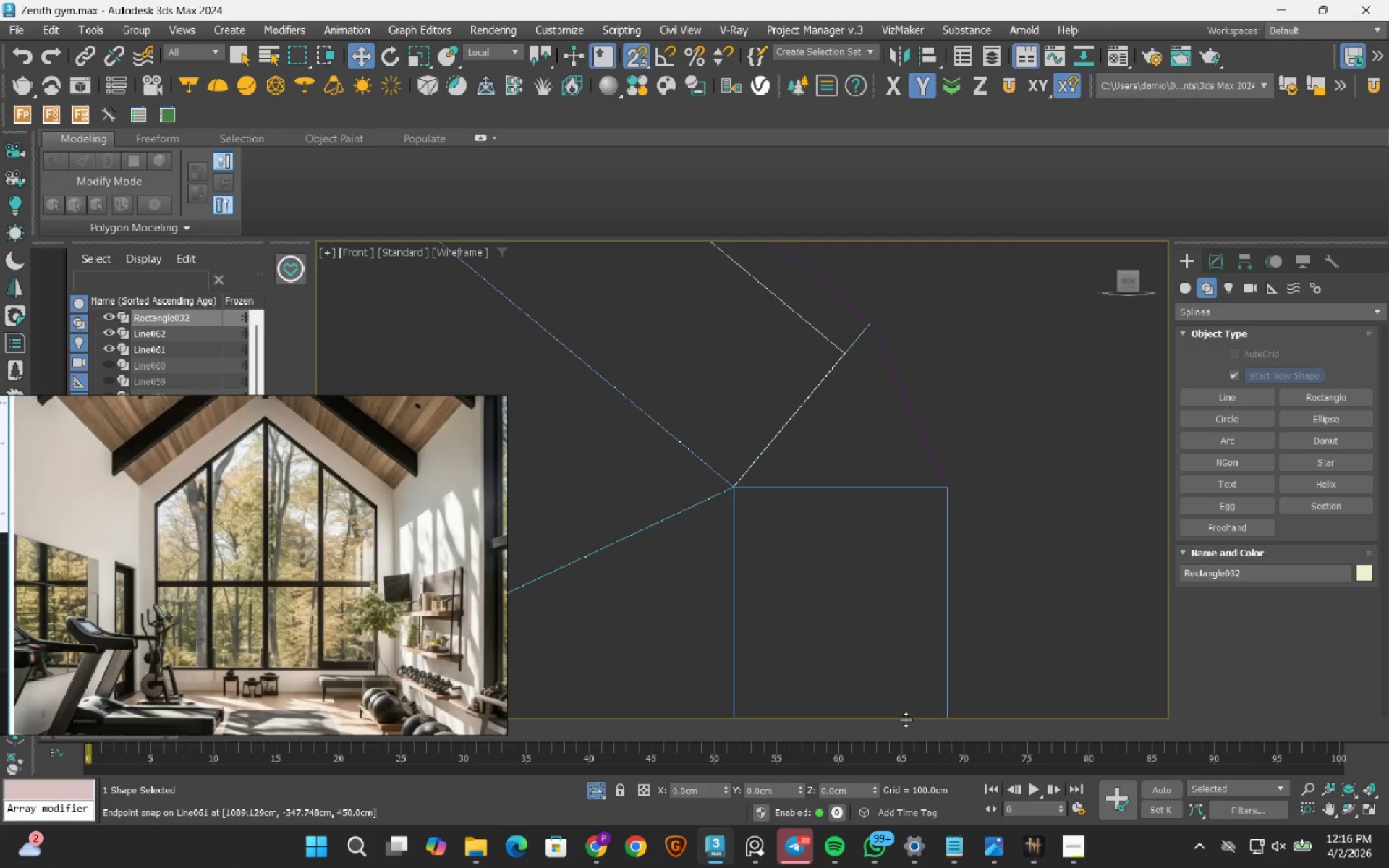 
key(MediaTrackNext)
 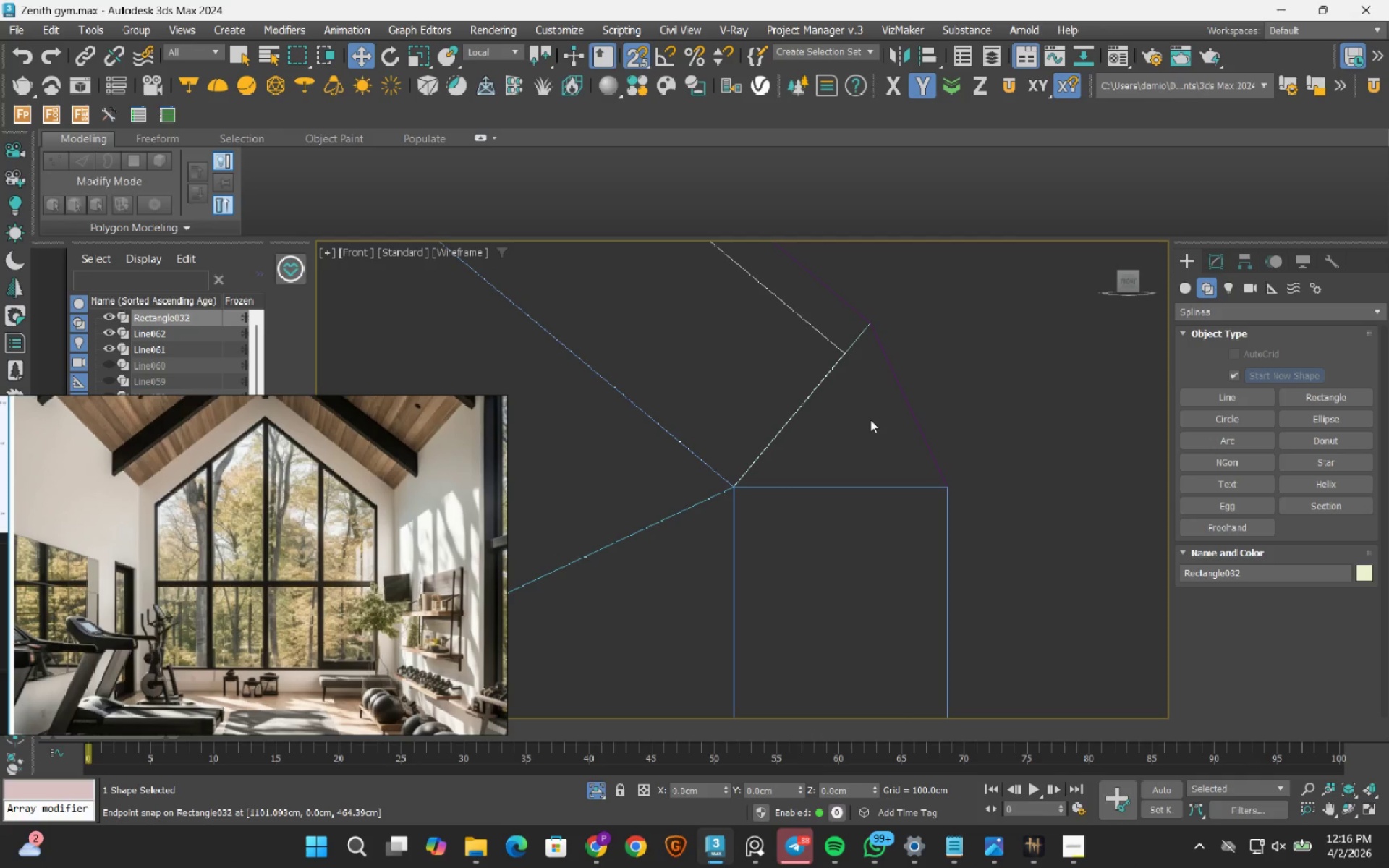 
scroll: coordinate [1221, 639], scroll_direction: down, amount: 4.0
 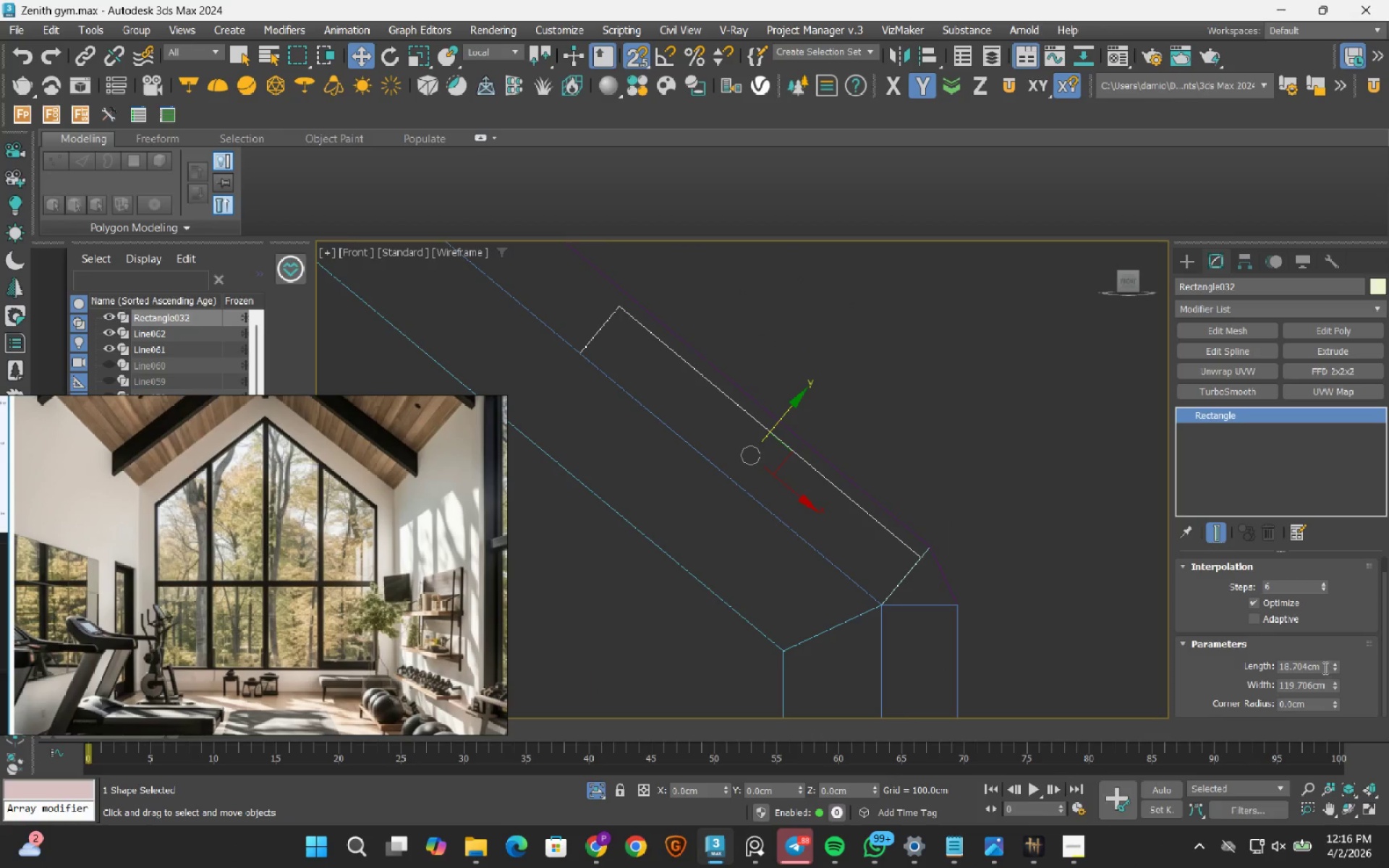 
double_click([1322, 668])
 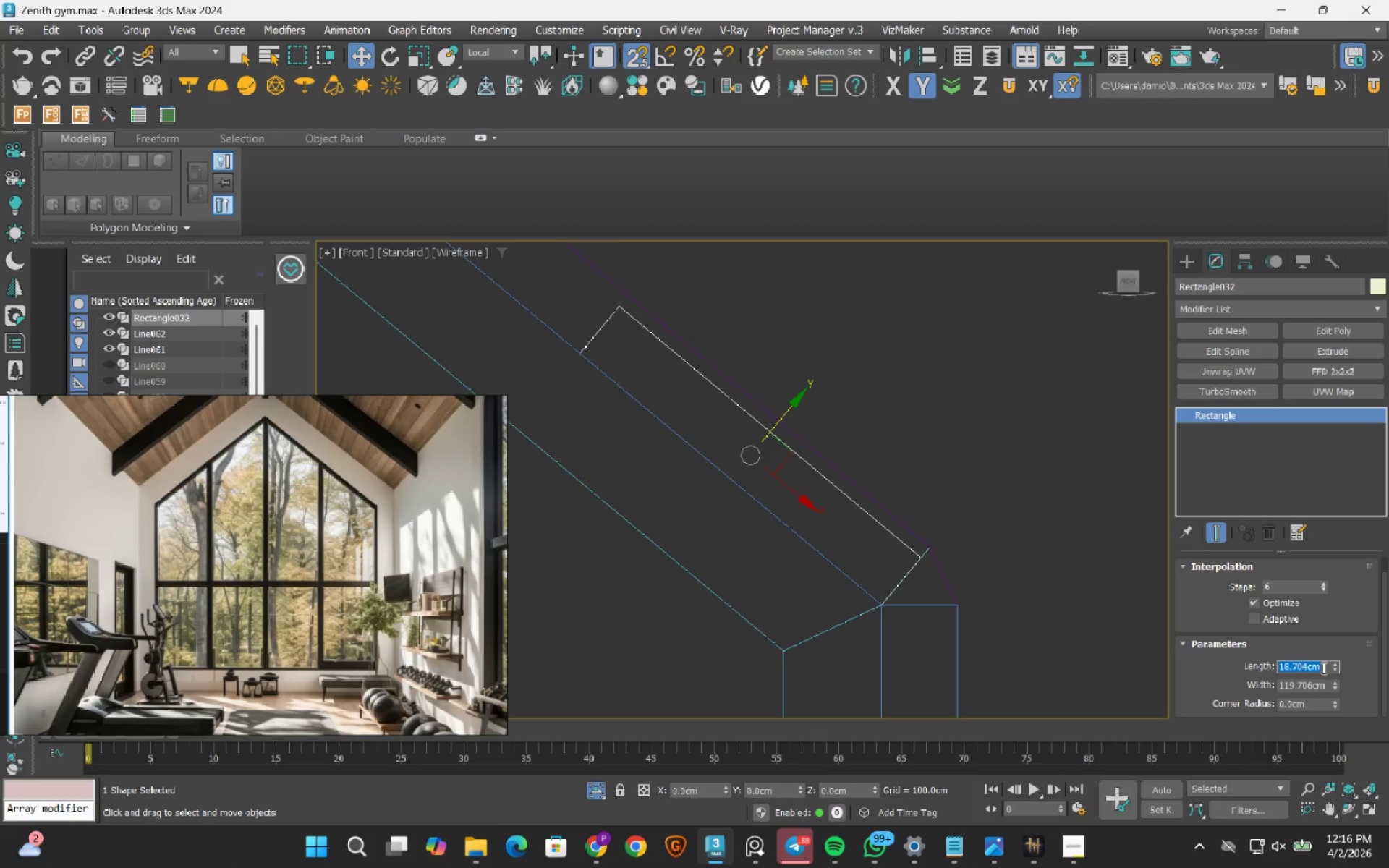 
wait(5.08)
 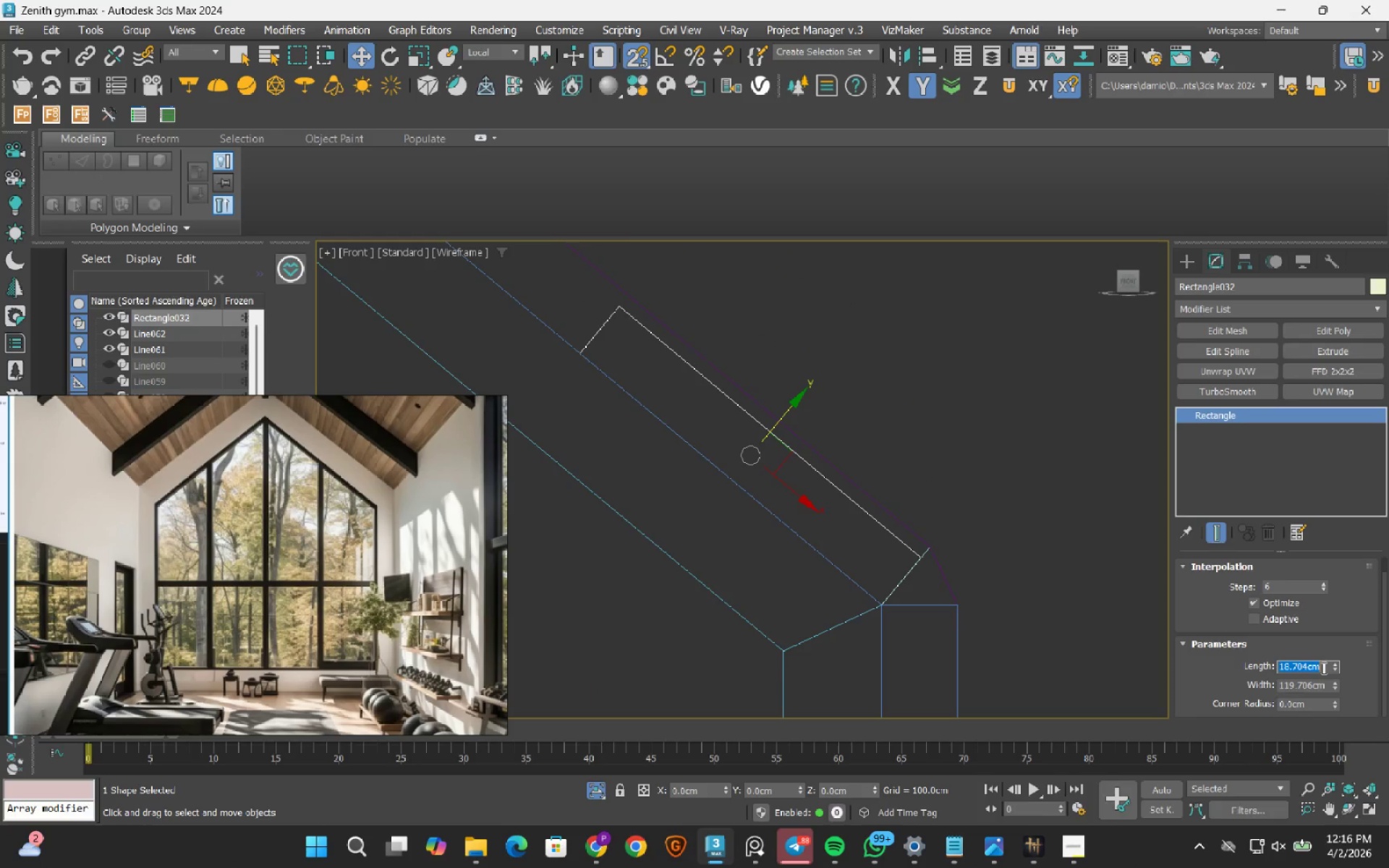 
key(Numpad3)
 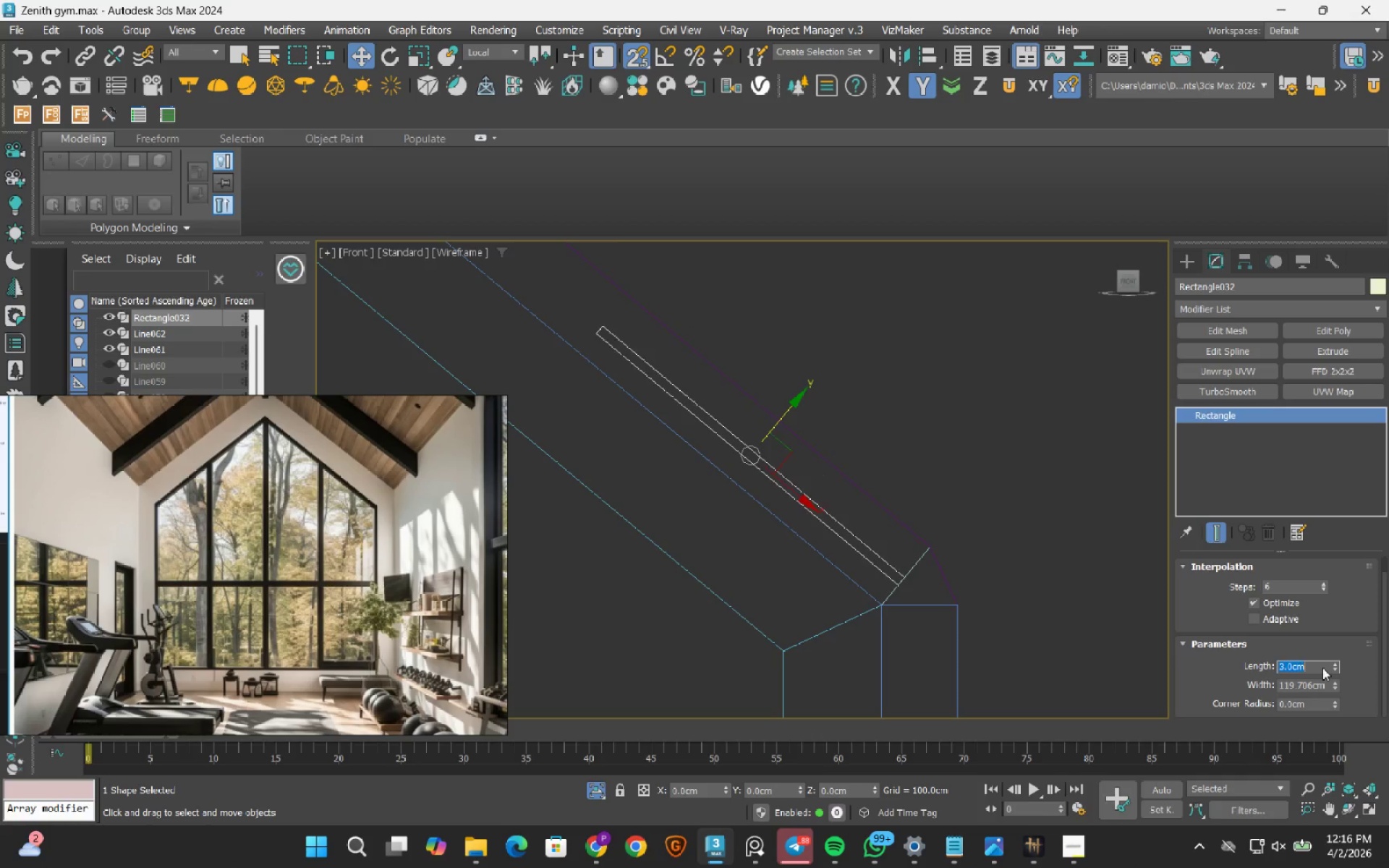 
key(NumpadEnter)
 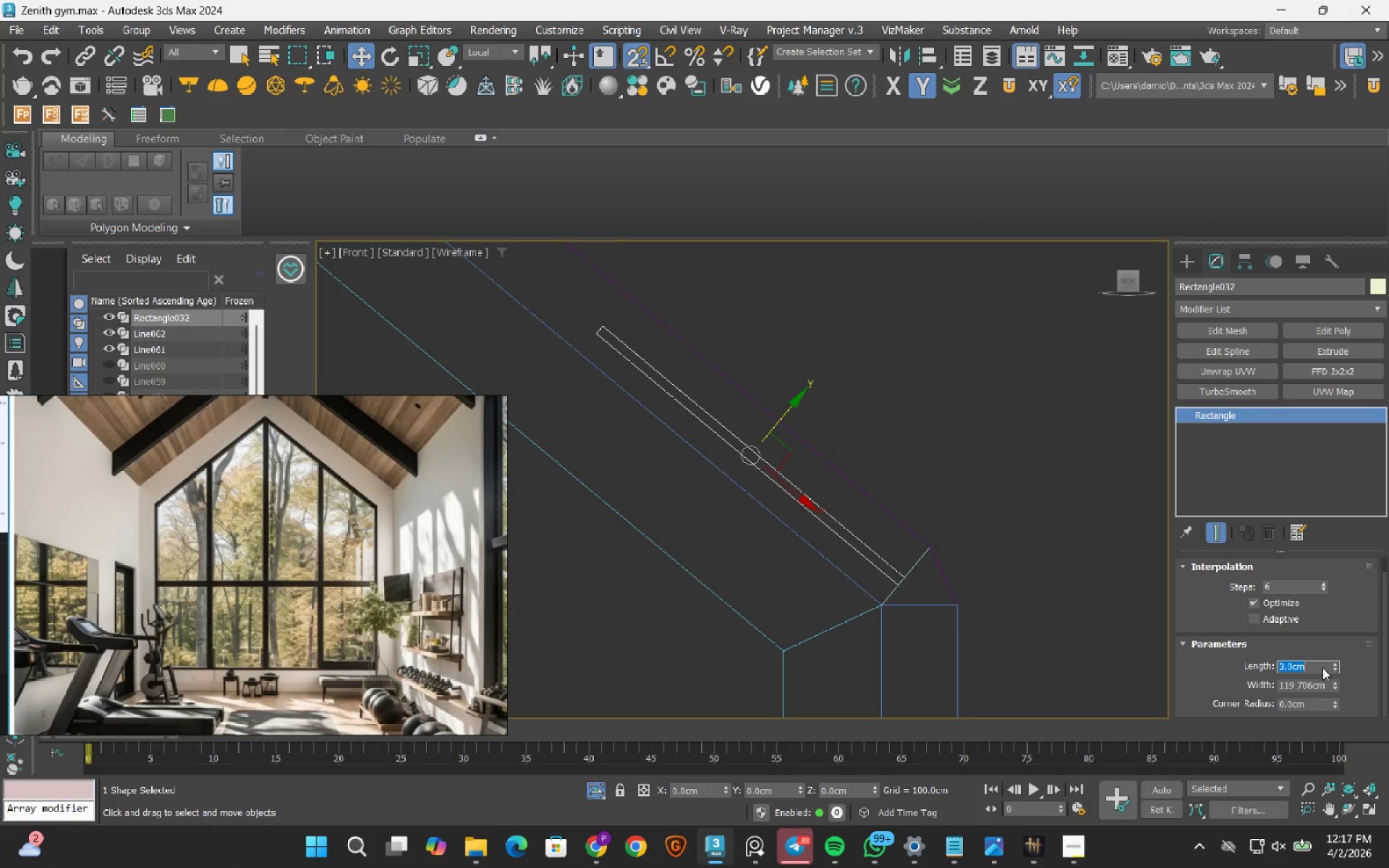 
wait(15.66)
 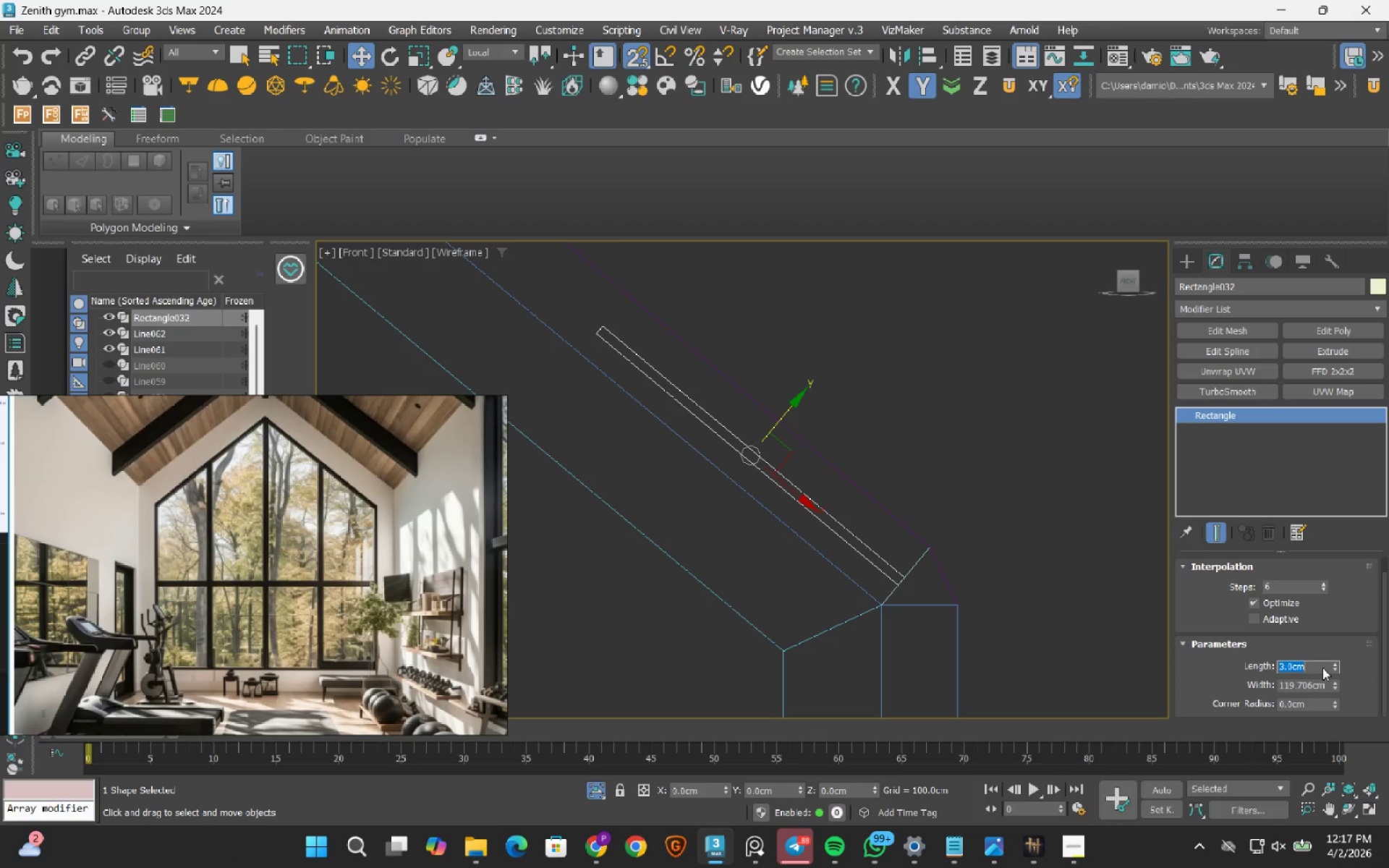 
scroll: coordinate [864, 497], scroll_direction: down, amount: 4.0
 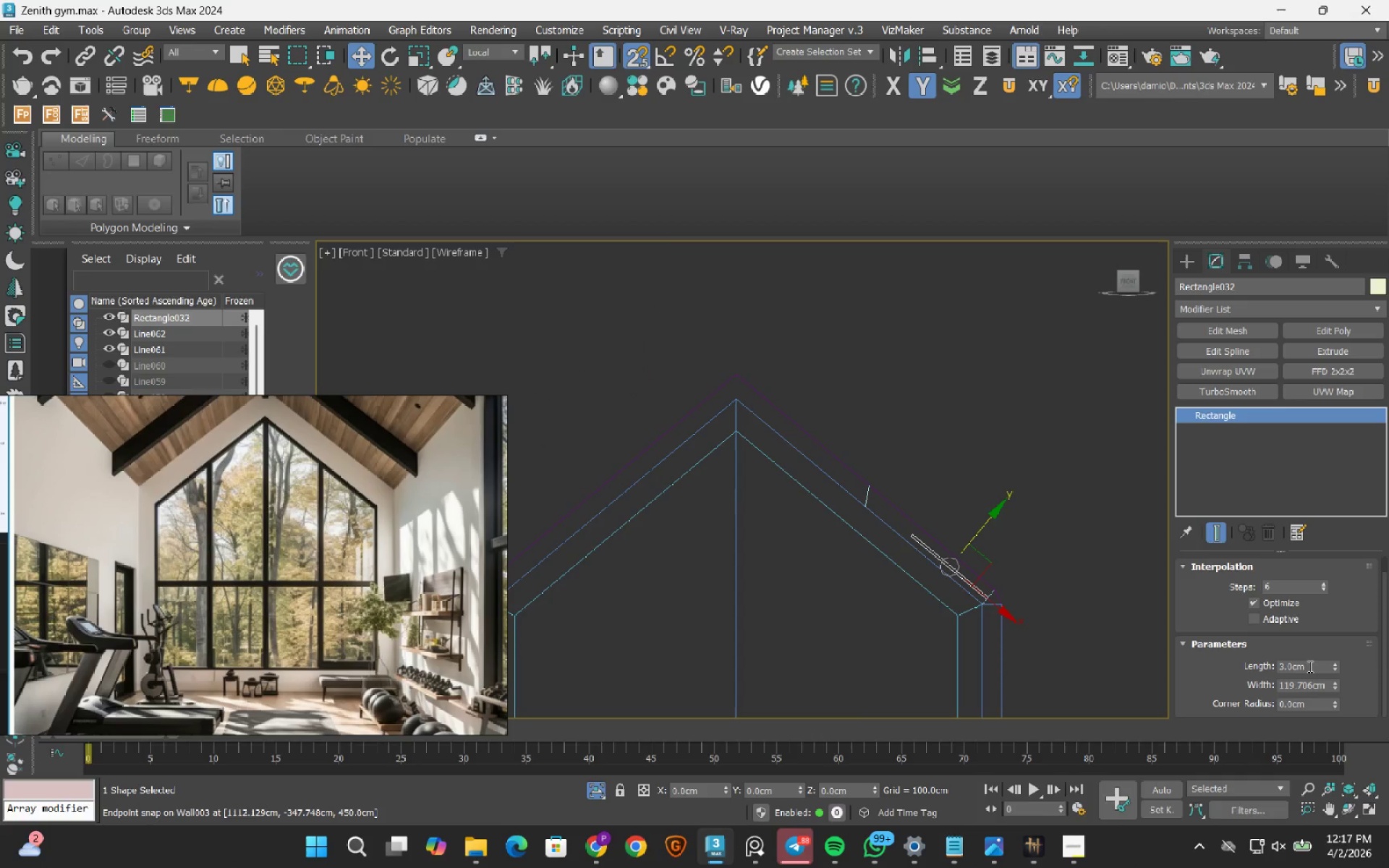 
wait(6.43)
 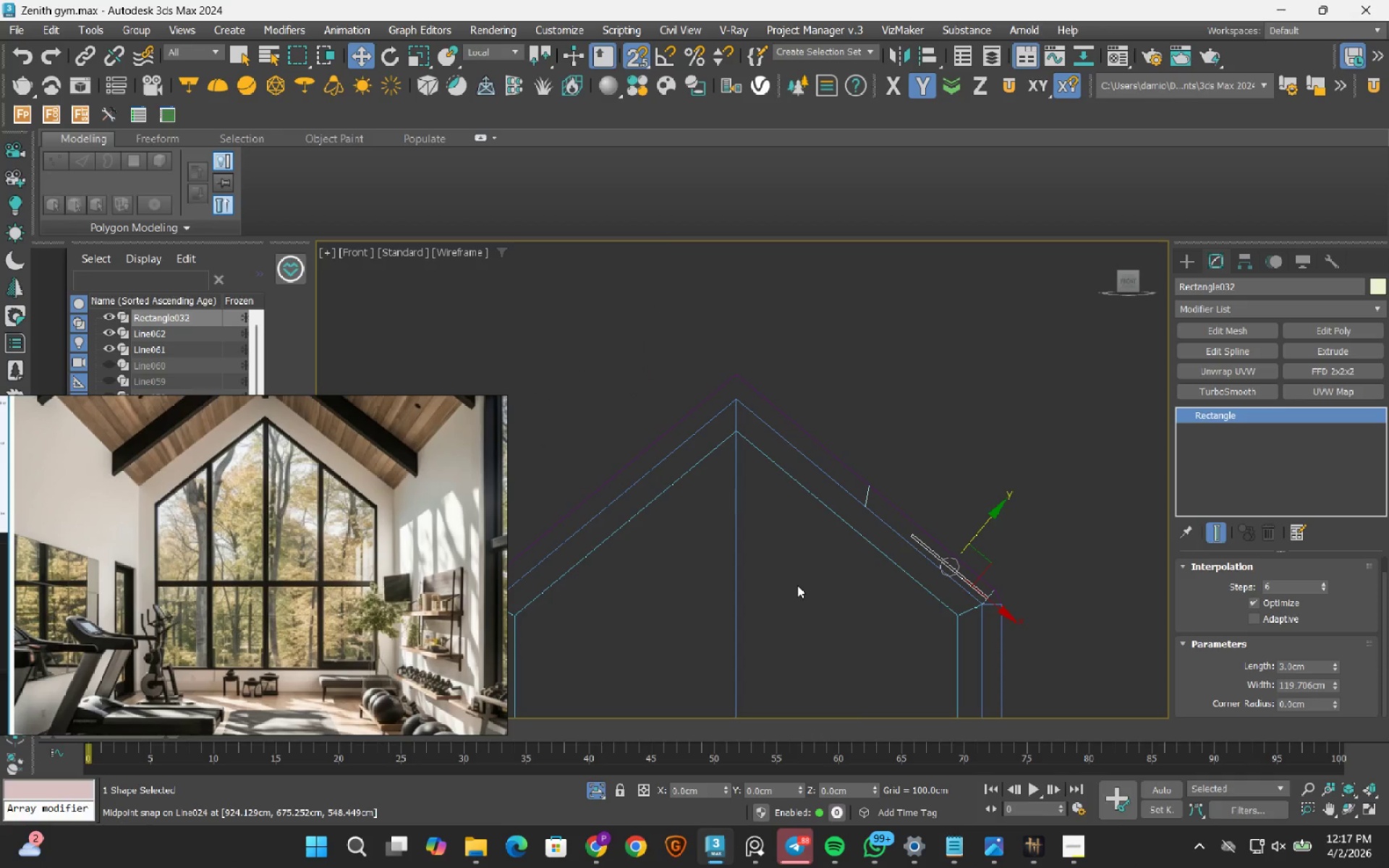 
double_click([1309, 668])
 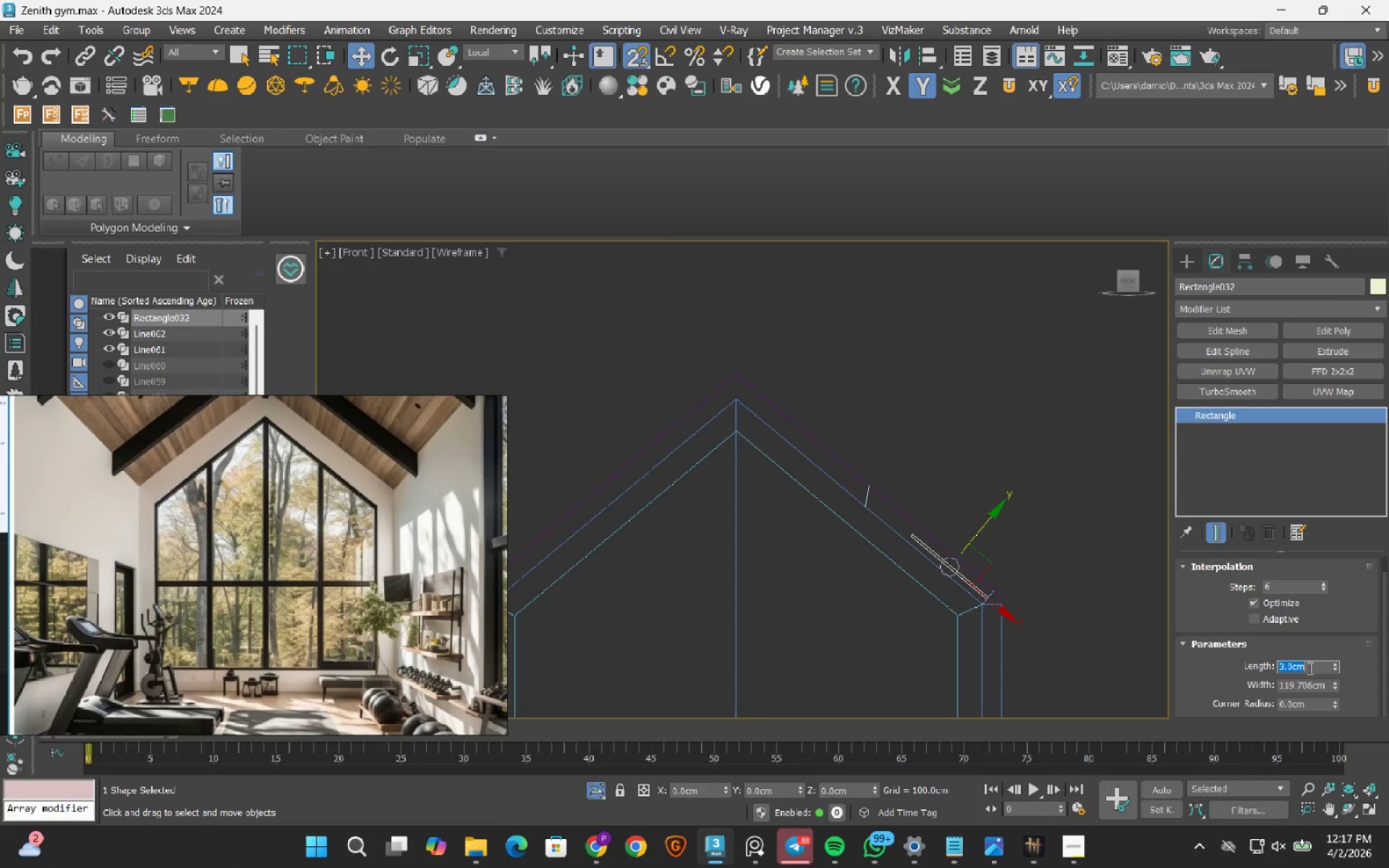 
wait(12.84)
 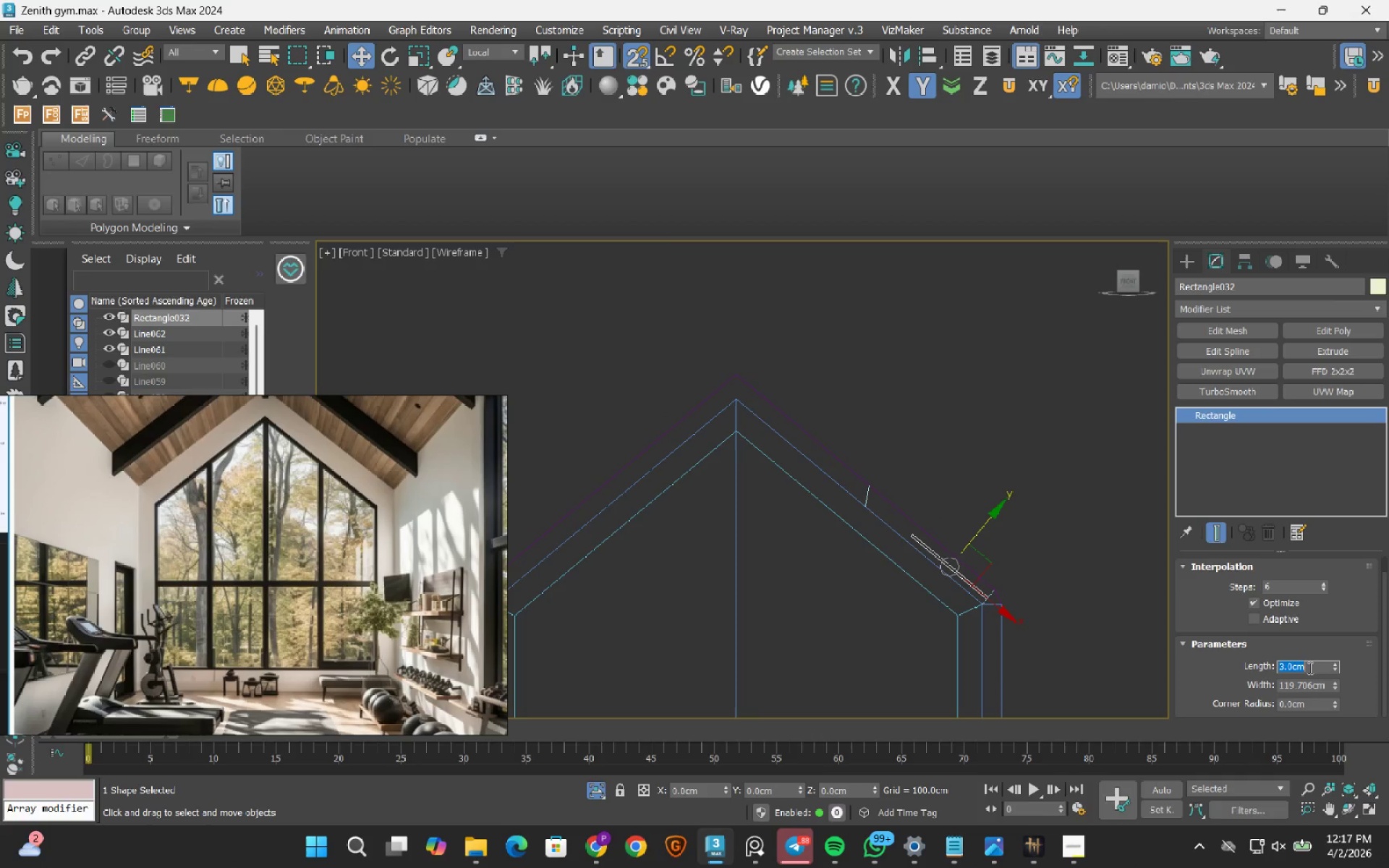 
key(Numpad5)
 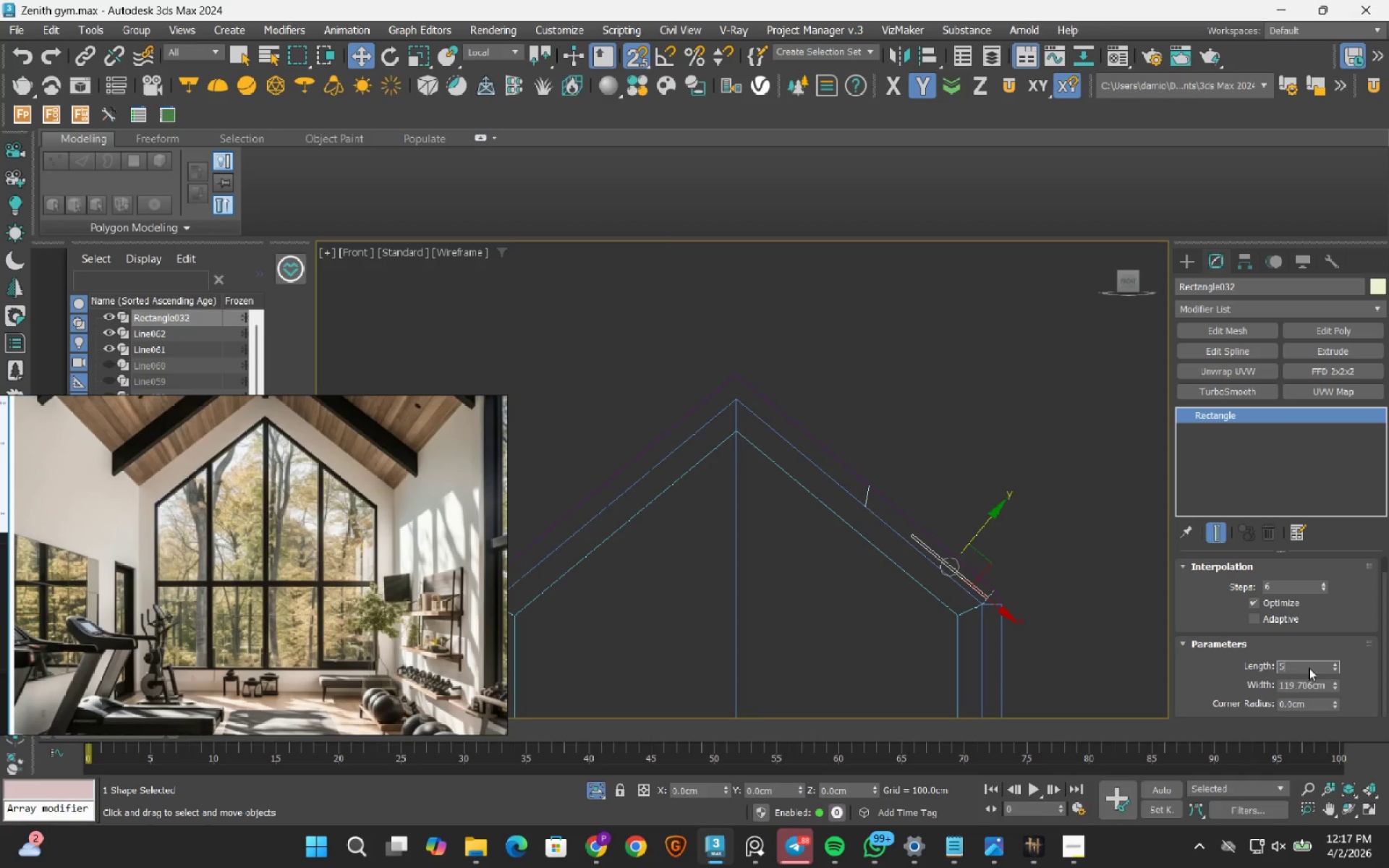 
key(NumpadEnter)
 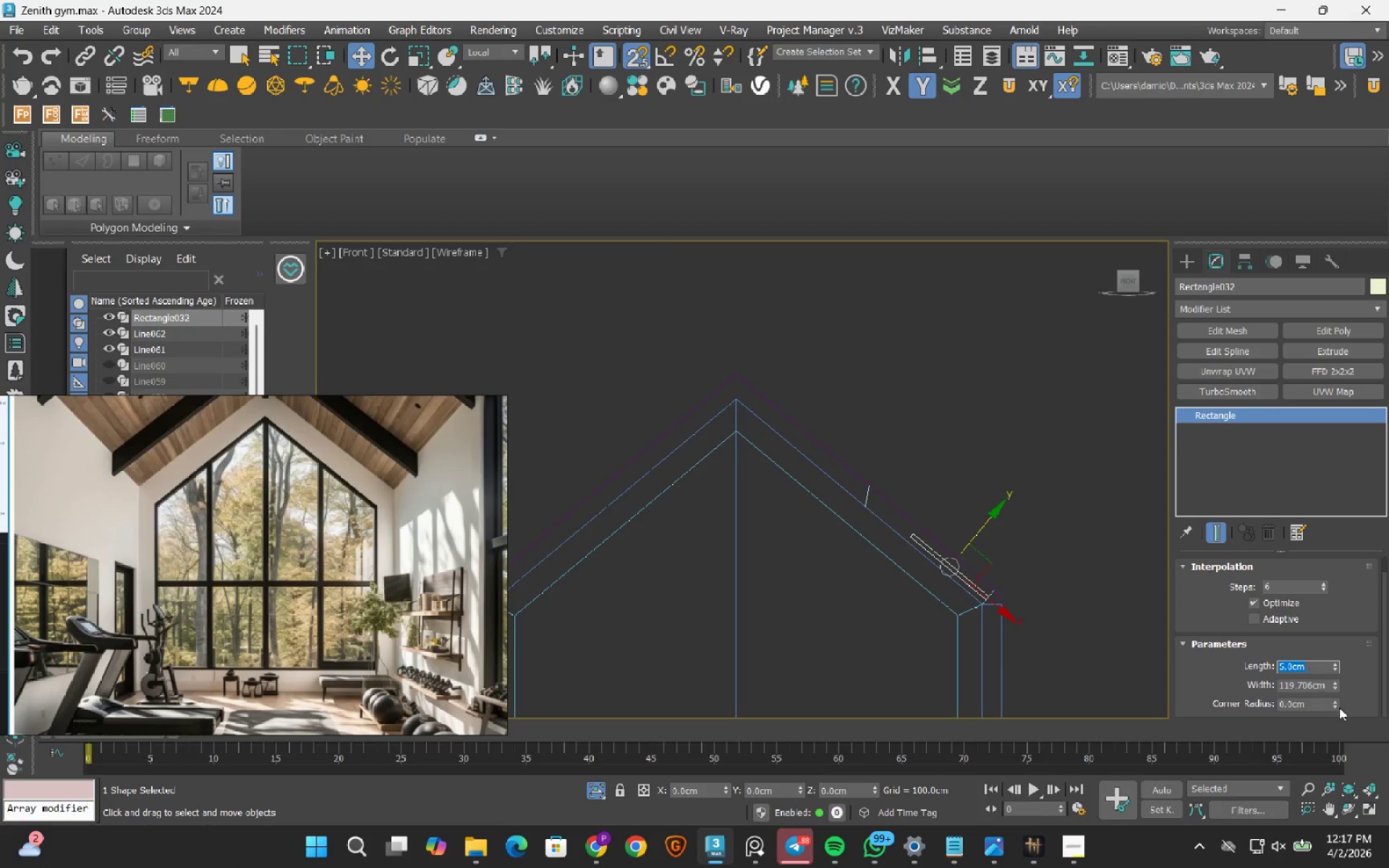 
double_click([1313, 680])
 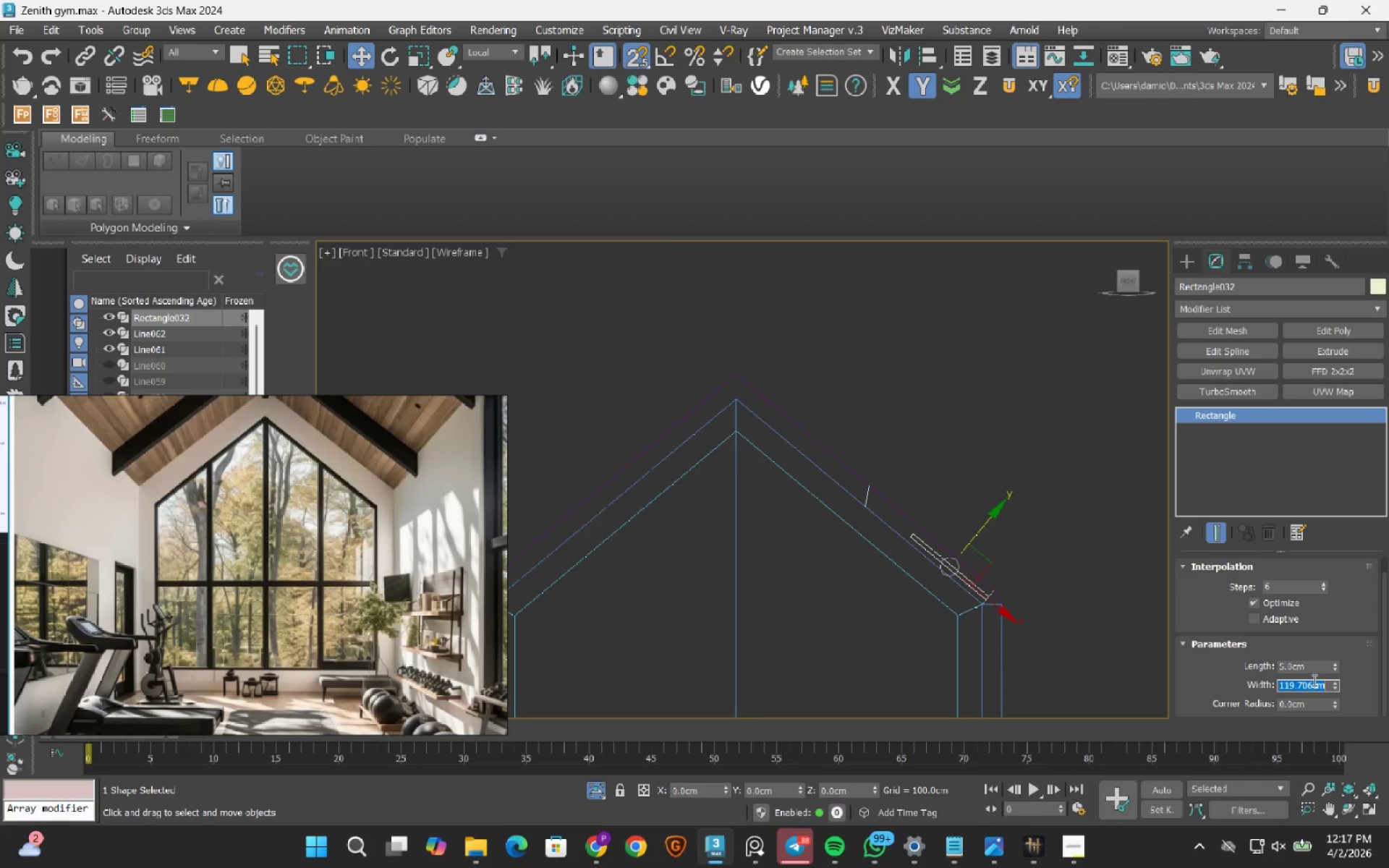 
key(Numpad1)
 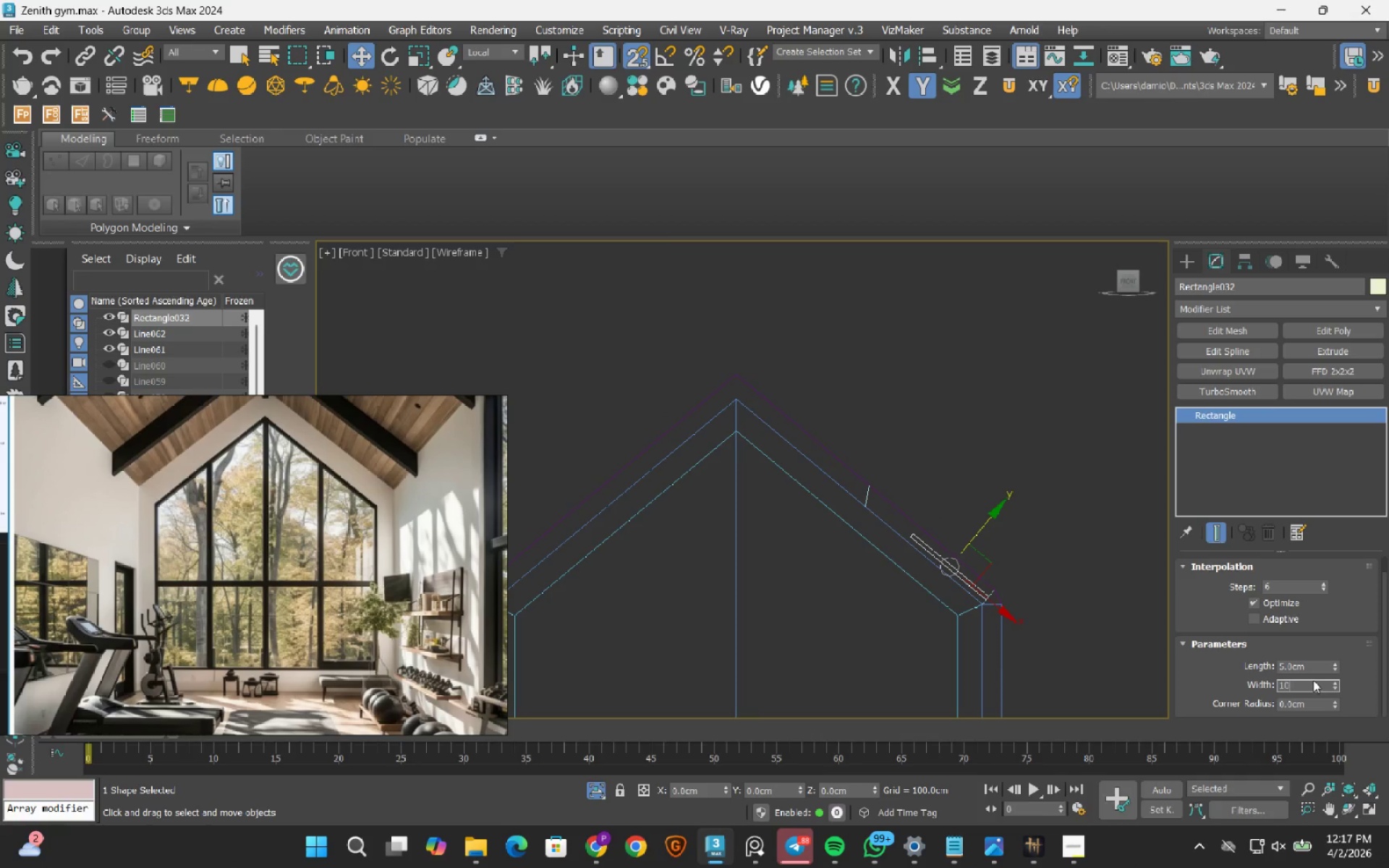 
key(Numpad0)
 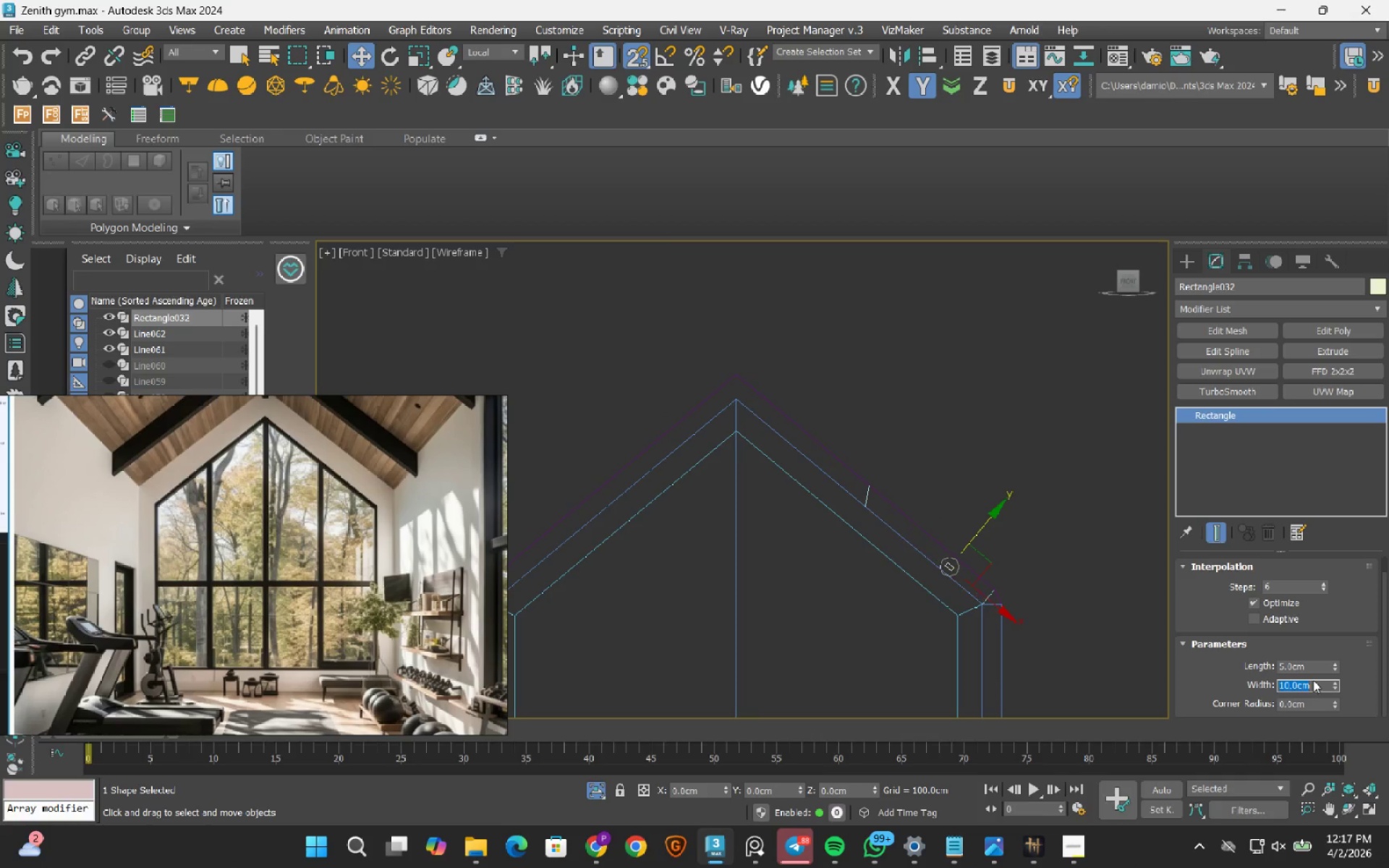 
key(NumpadEnter)
 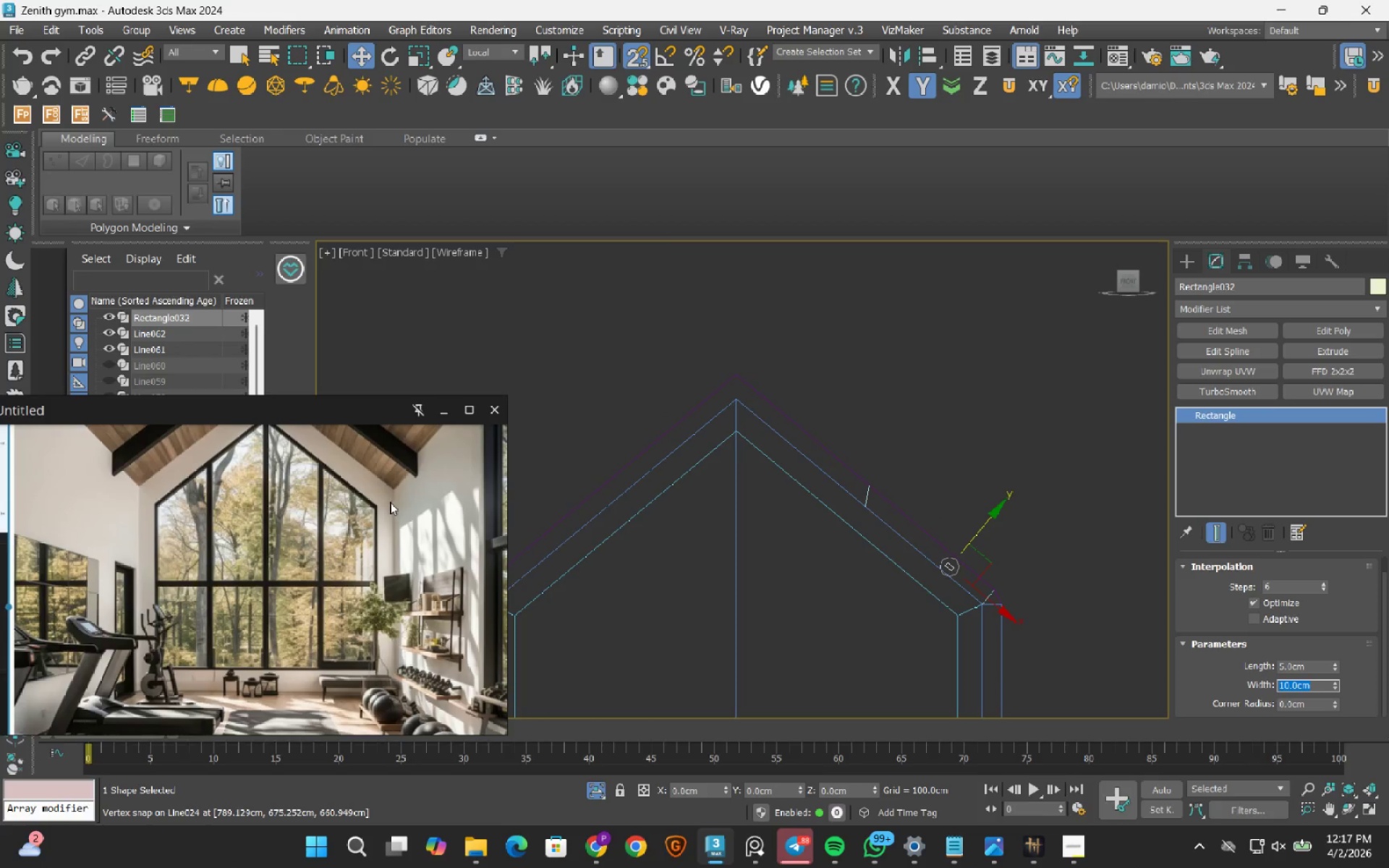 
scroll: coordinate [857, 507], scroll_direction: up, amount: 8.0
 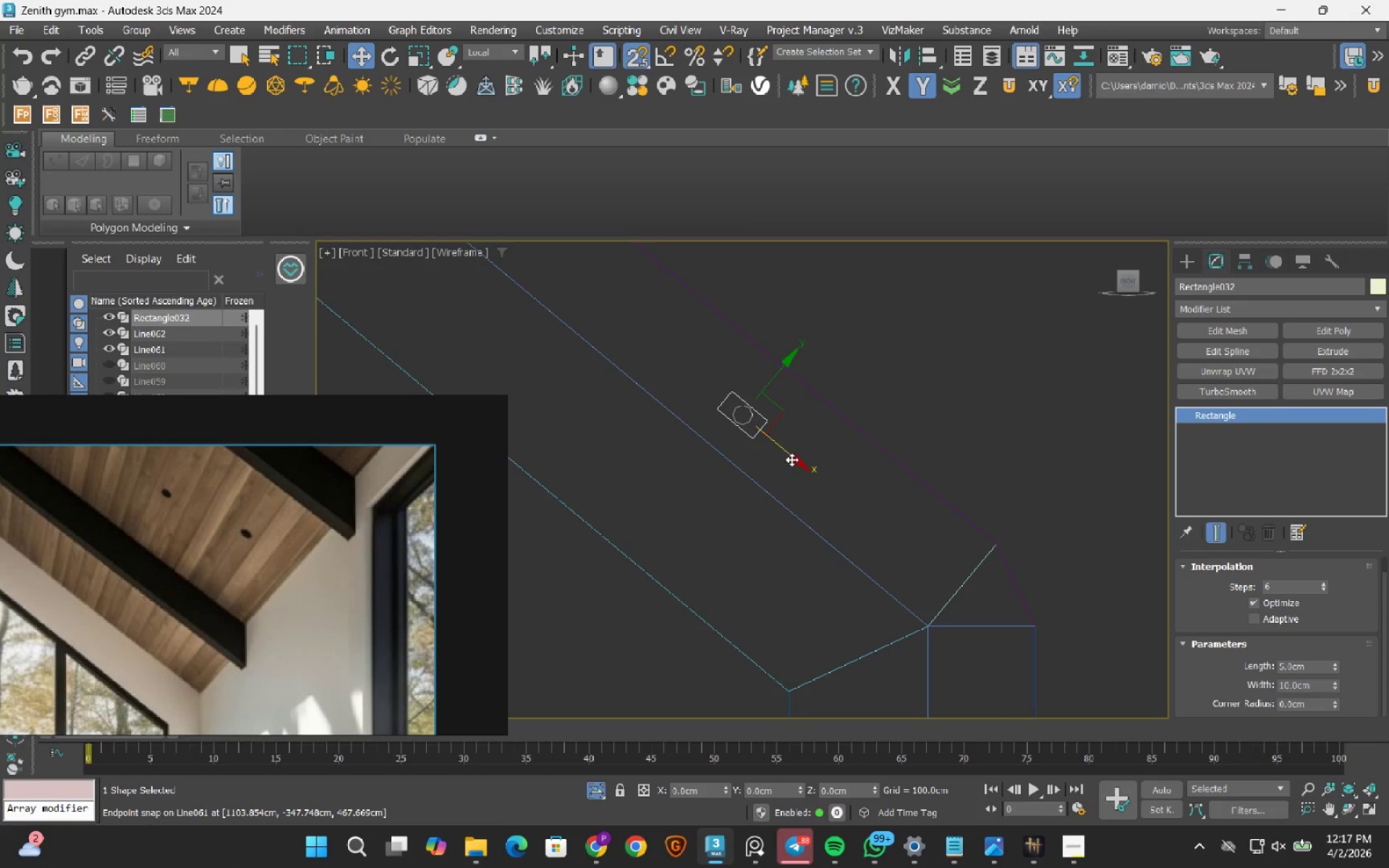 
left_click_drag(start_coordinate=[791, 458], to_coordinate=[916, 610])
 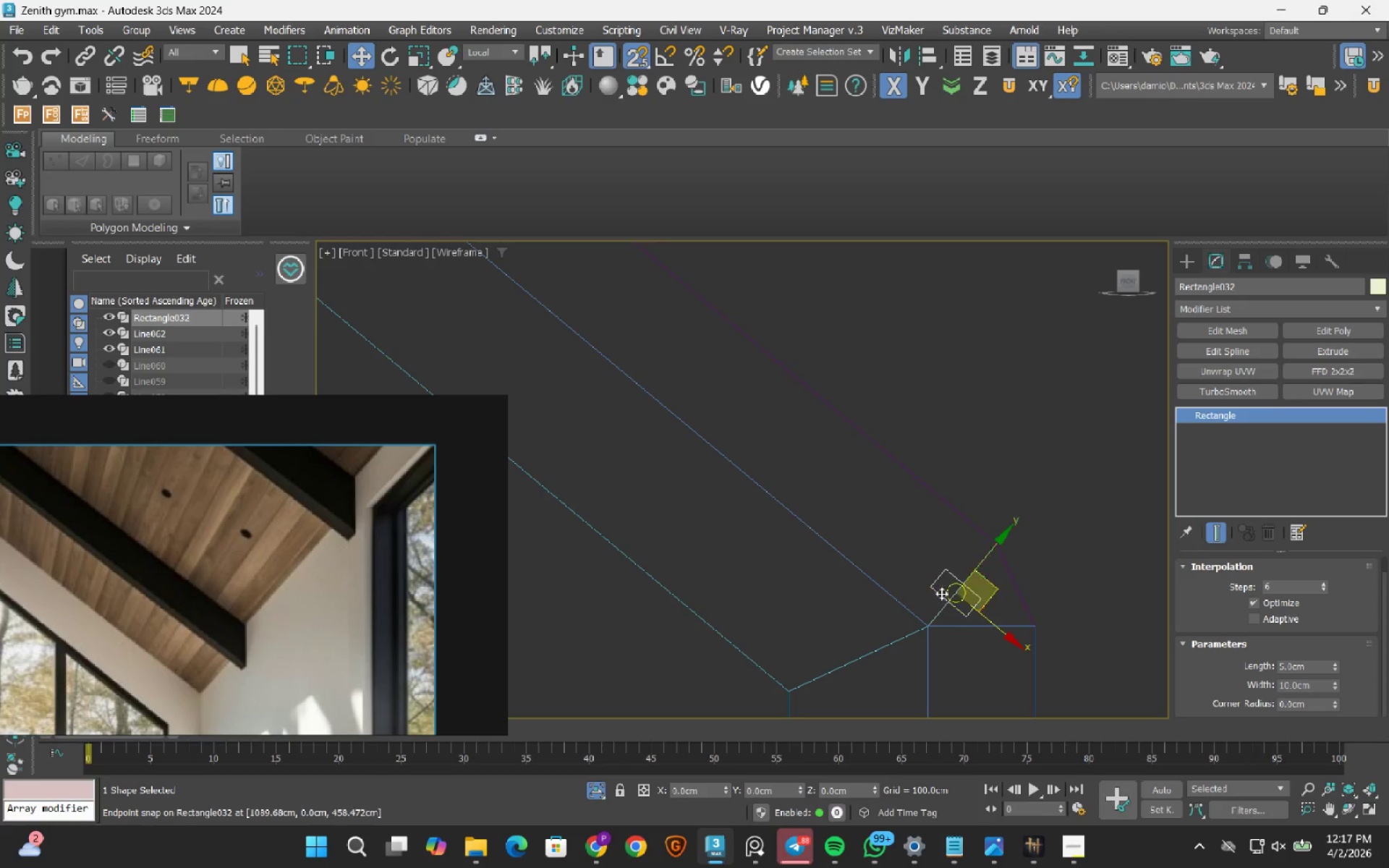 
scroll: coordinate [938, 599], scroll_direction: up, amount: 3.0
 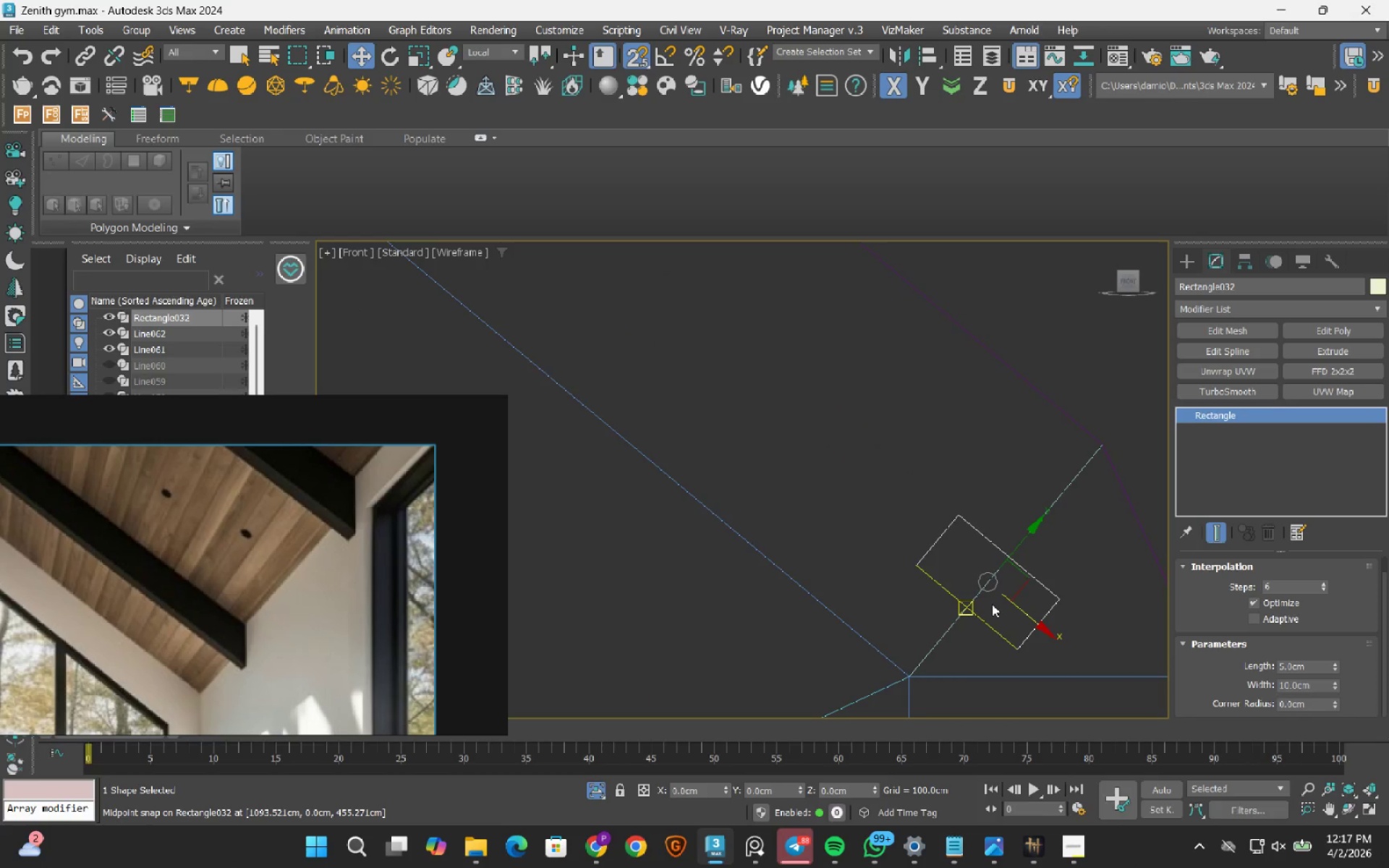 
scroll: coordinate [992, 604], scroll_direction: down, amount: 1.0
 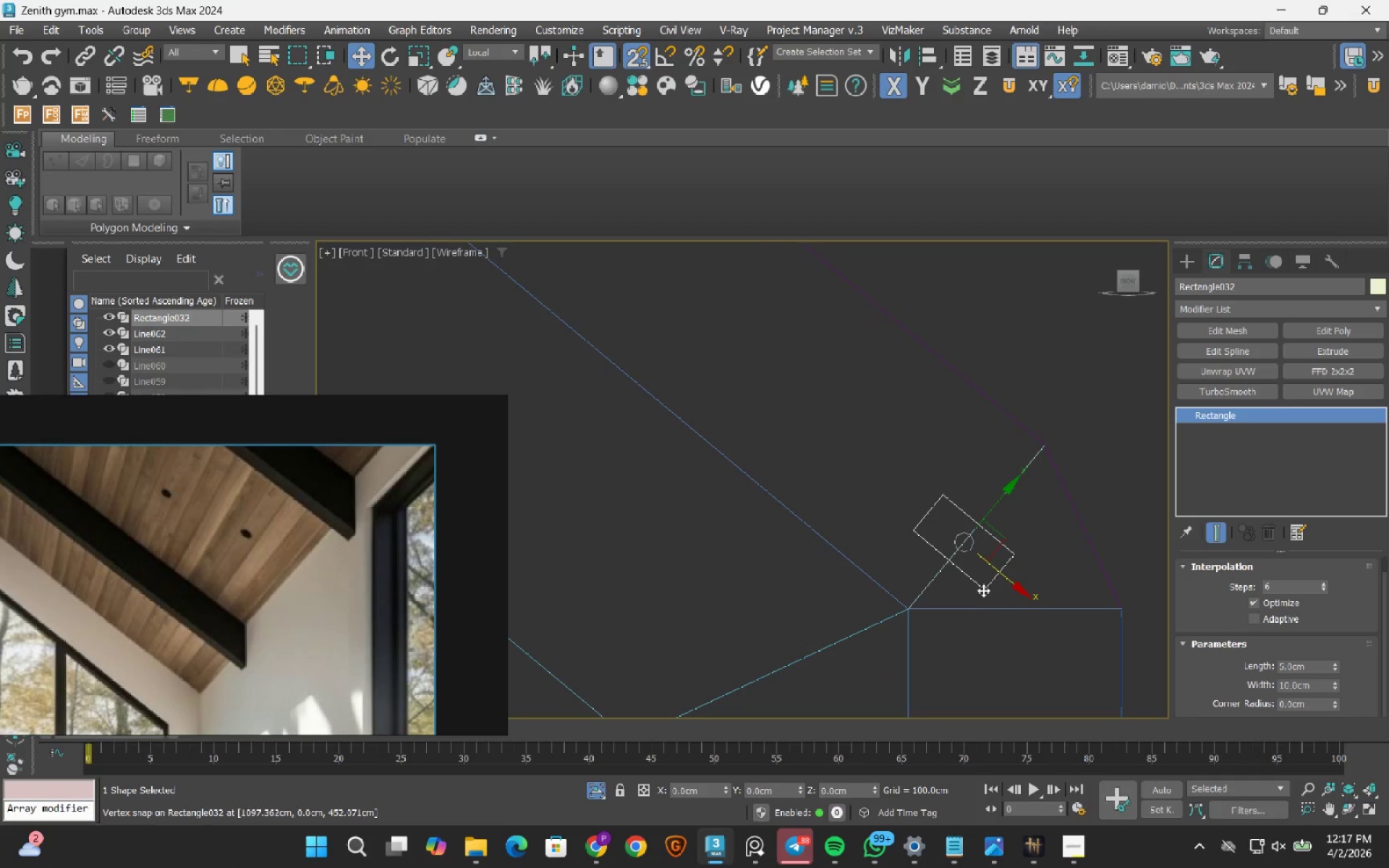 
left_click_drag(start_coordinate=[982, 585], to_coordinate=[909, 608])
 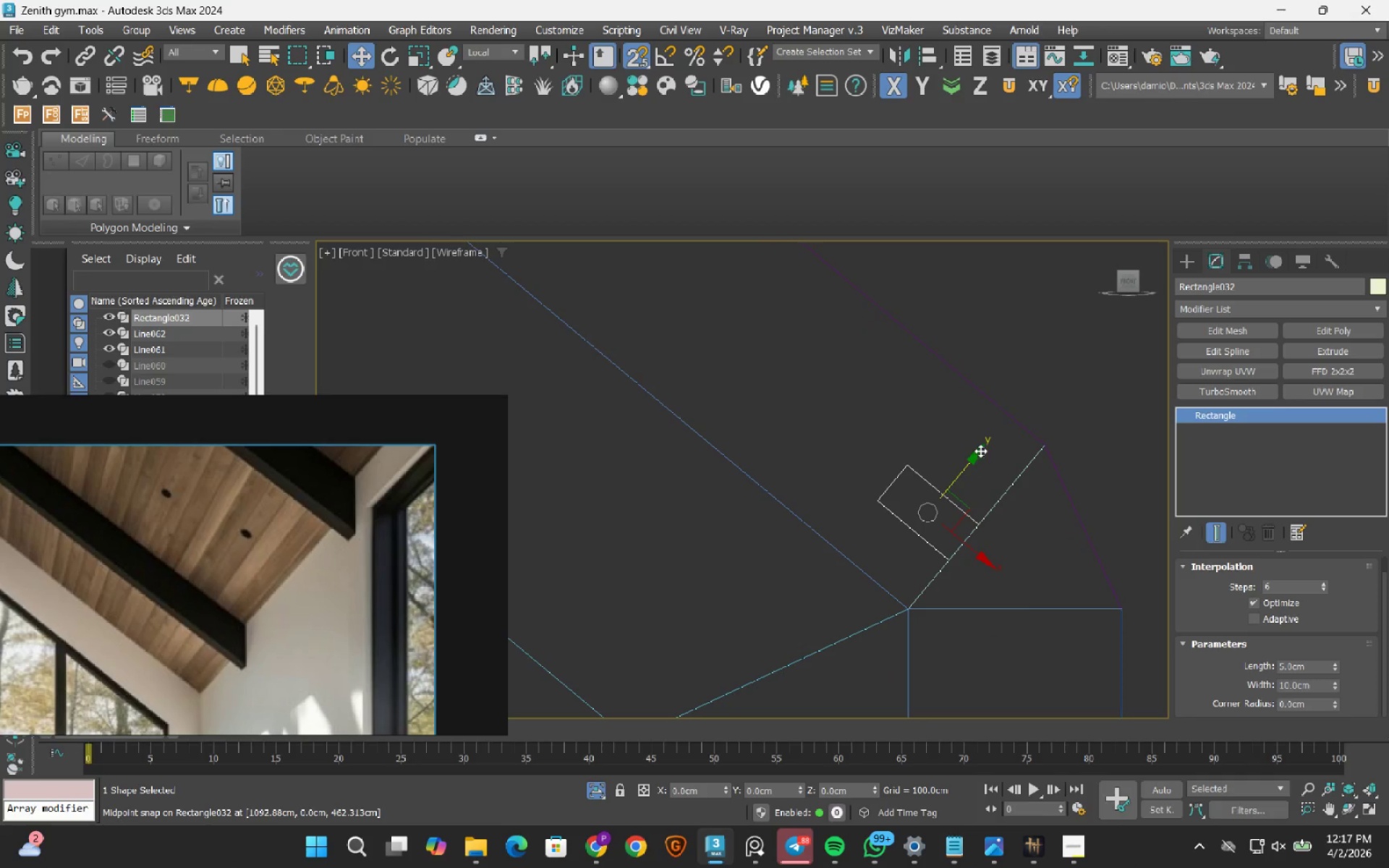 
left_click([974, 459])
 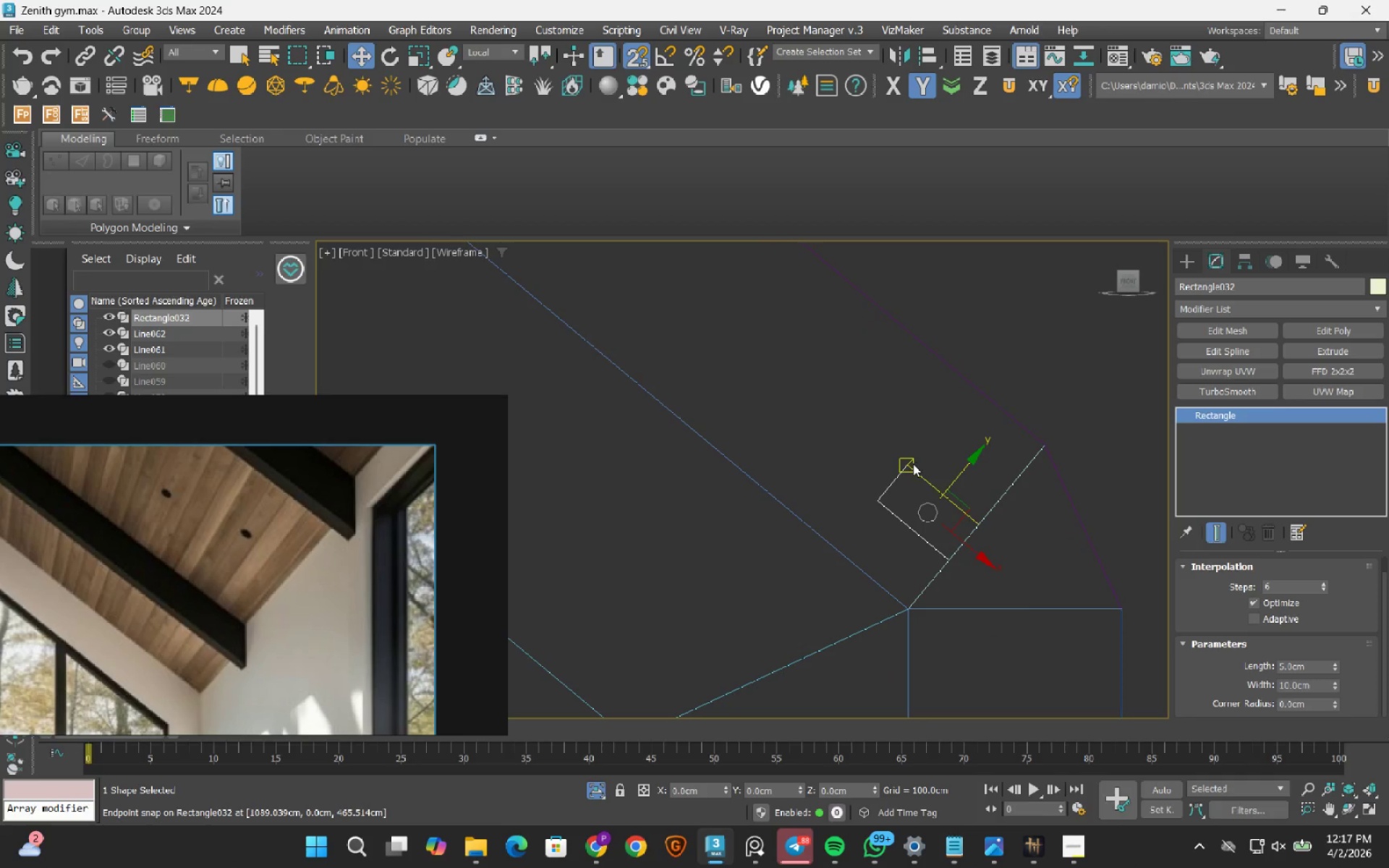 
left_click_drag(start_coordinate=[909, 467], to_coordinate=[807, 523])
 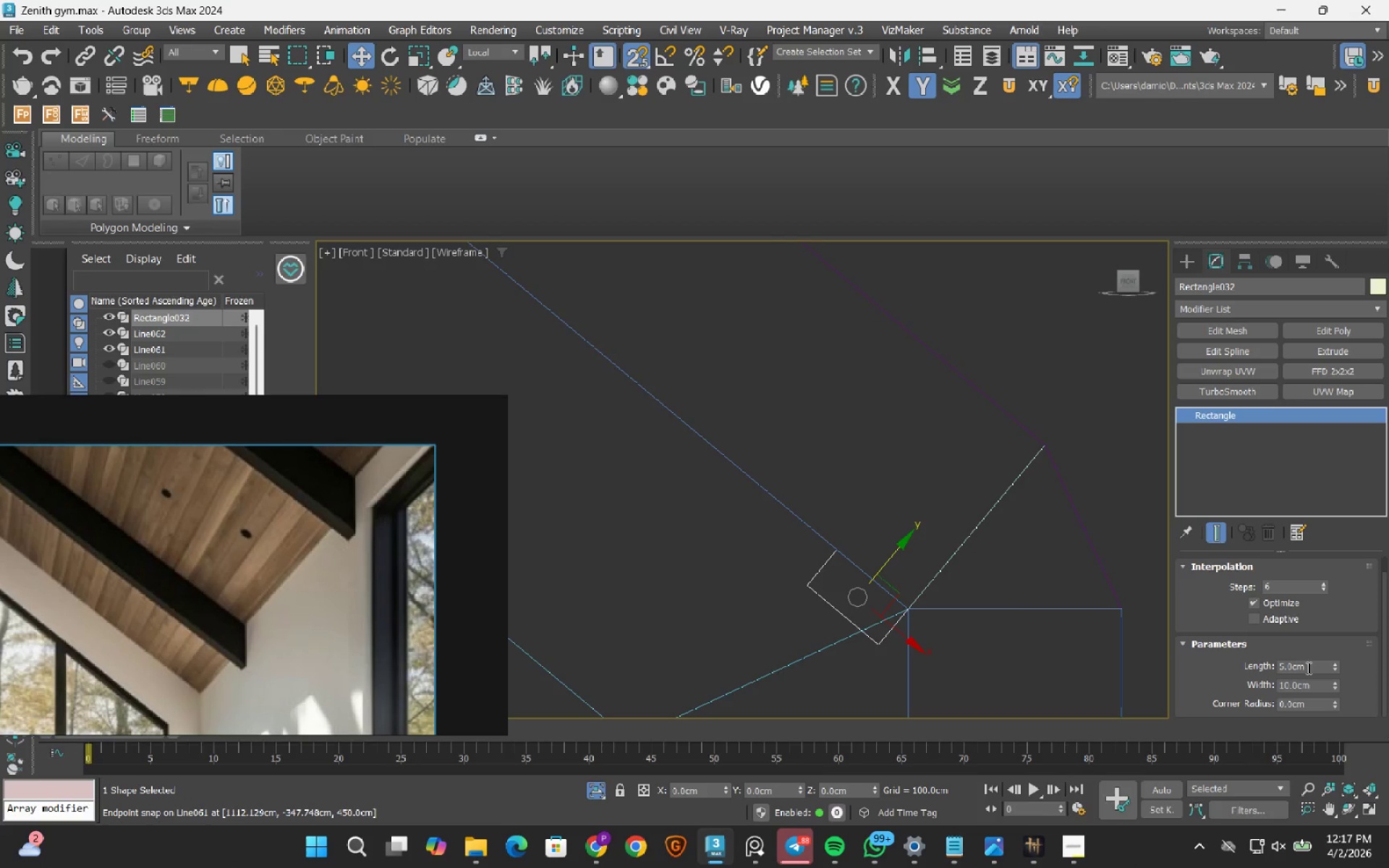 
double_click([1308, 668])
 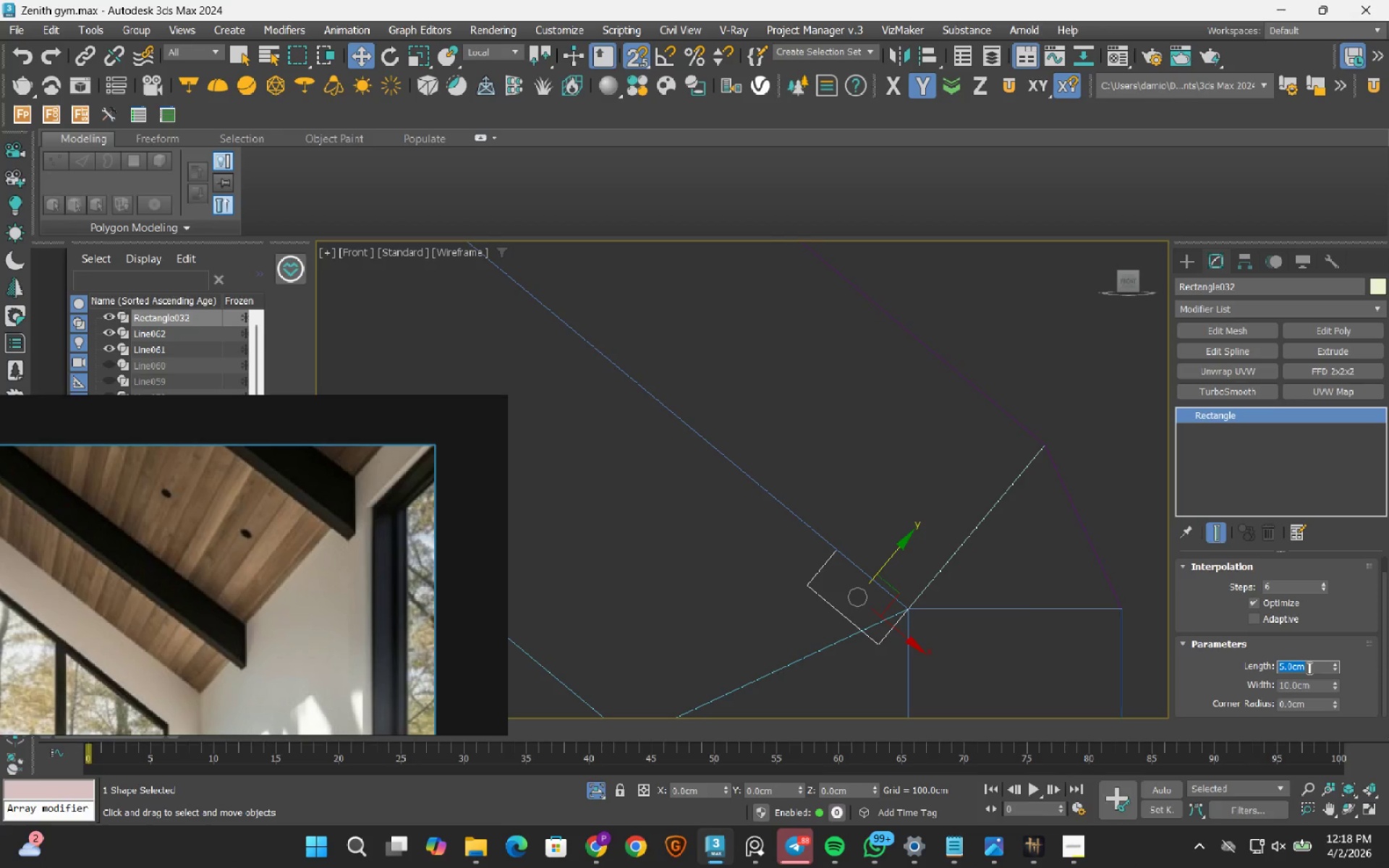 
wait(6.33)
 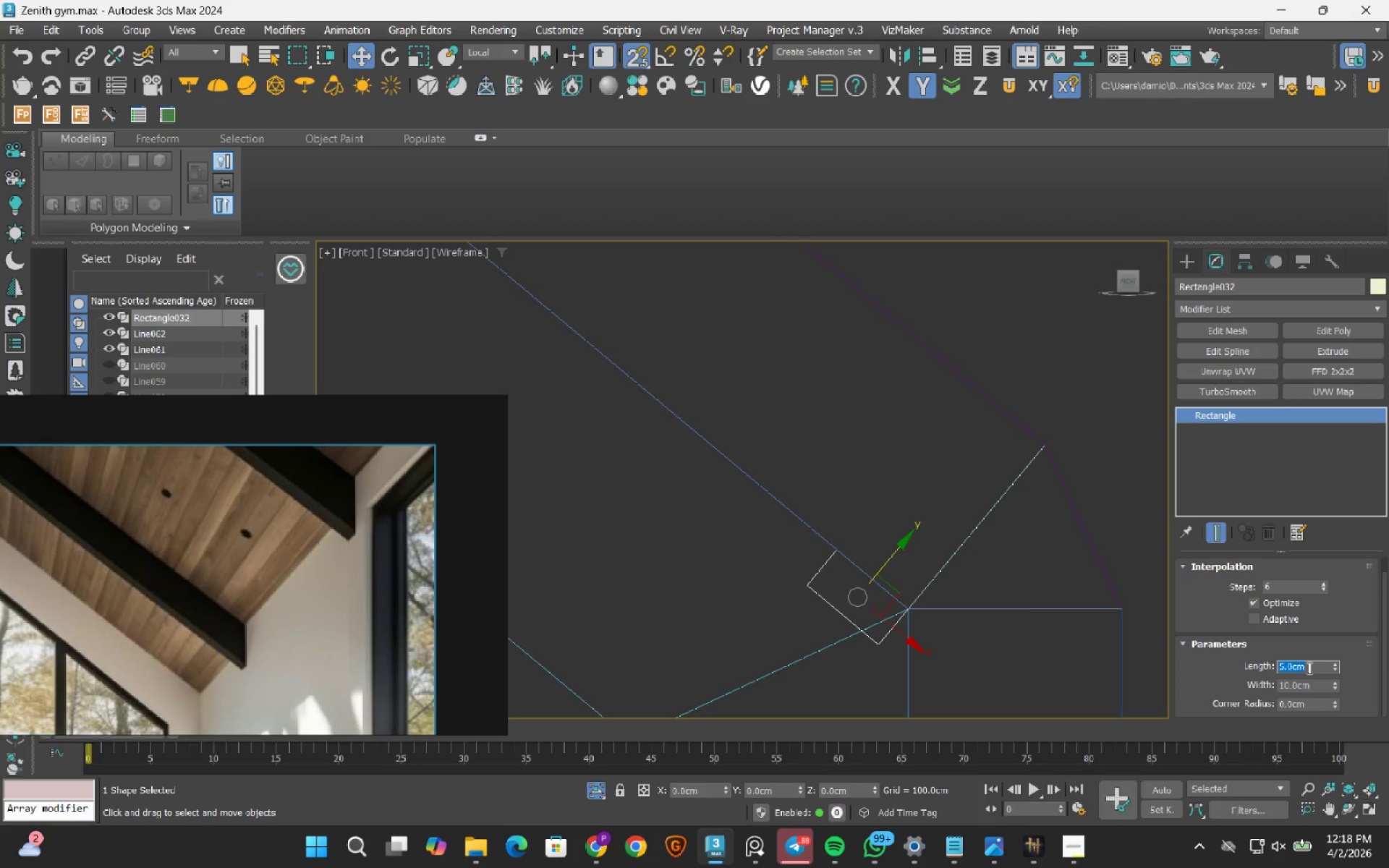 
key(PlayPause)
 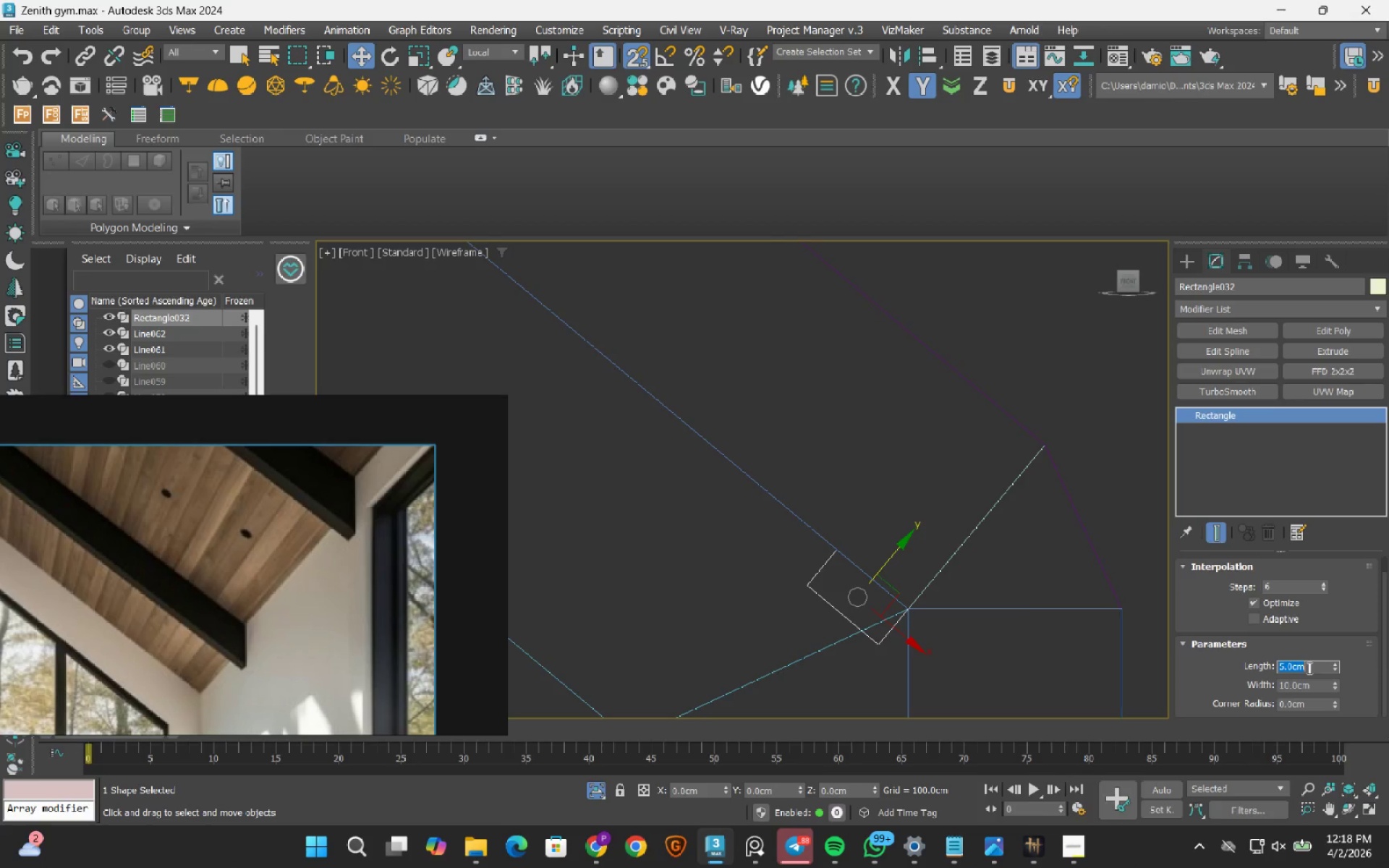 
key(Numpad3)
 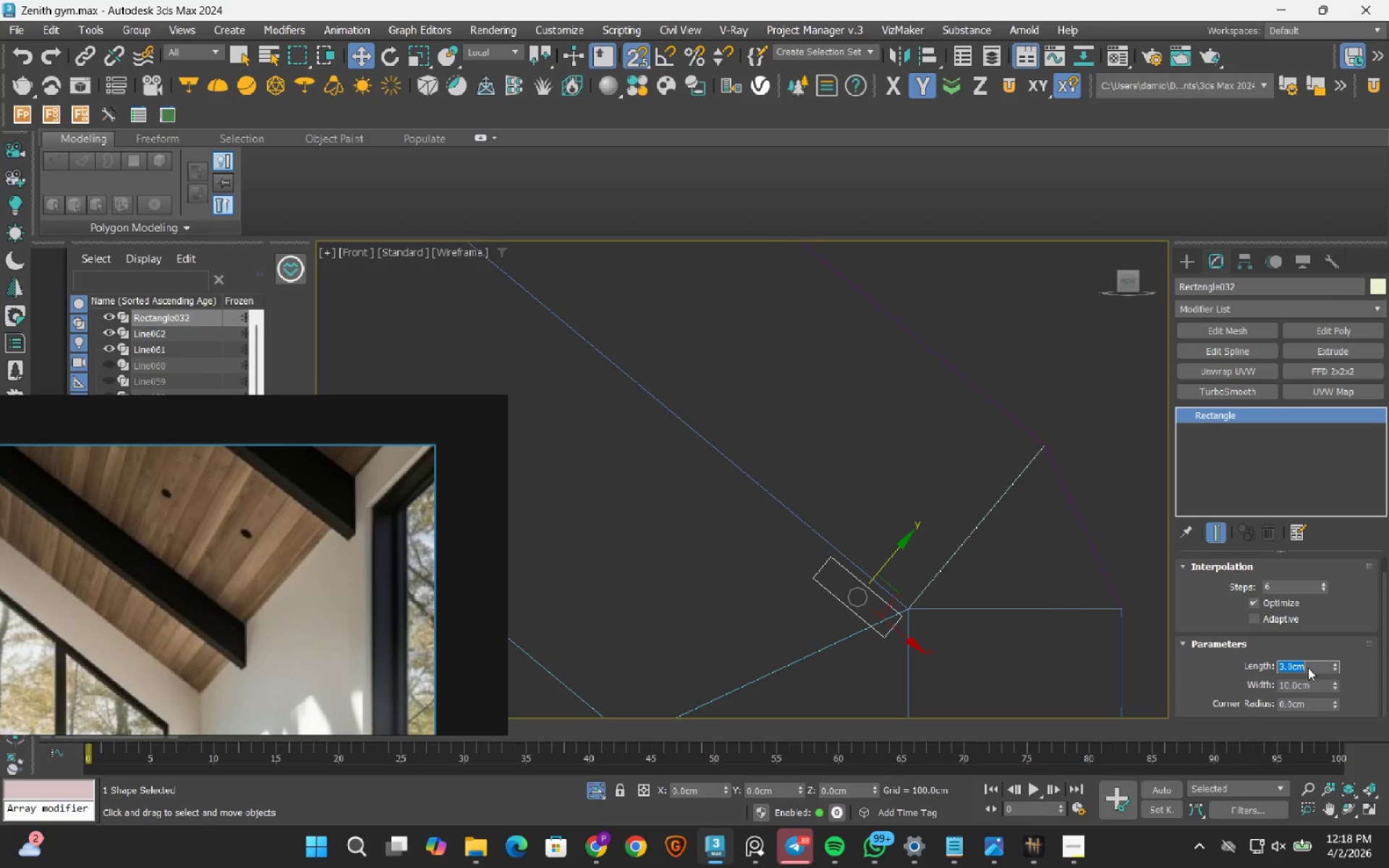 
key(NumpadEnter)
 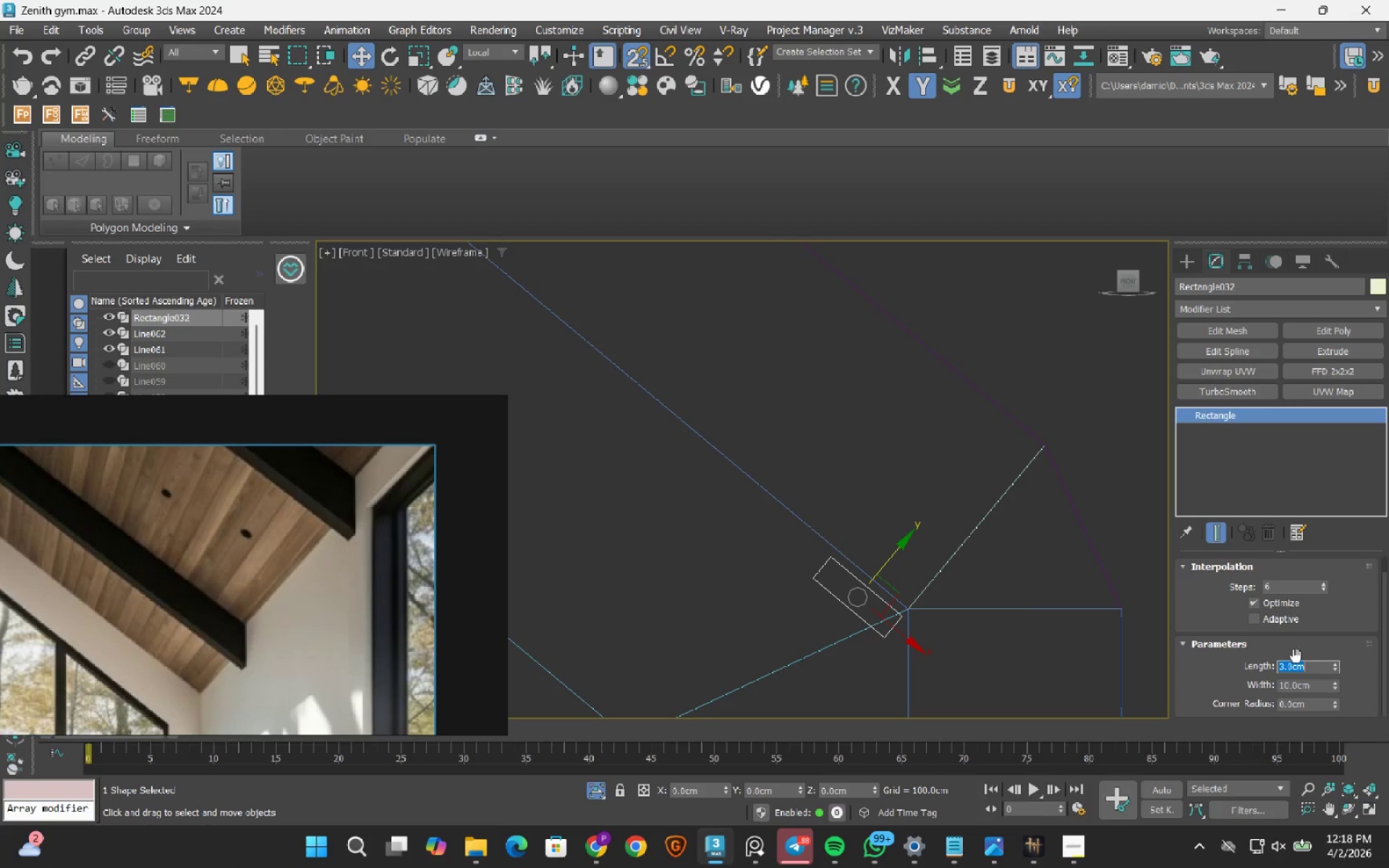 
scroll: coordinate [854, 576], scroll_direction: up, amount: 5.0
 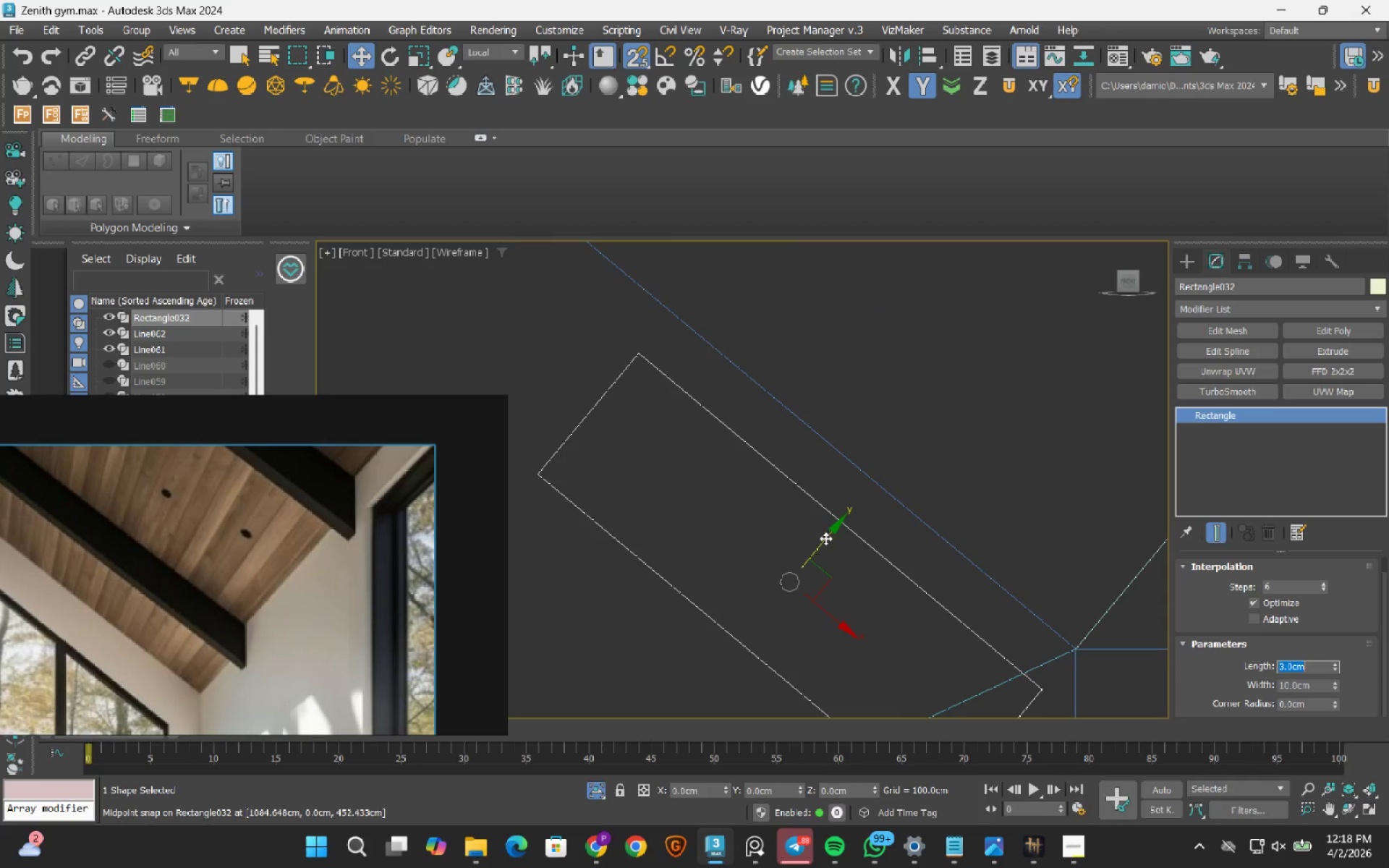 
left_click([825, 542])
 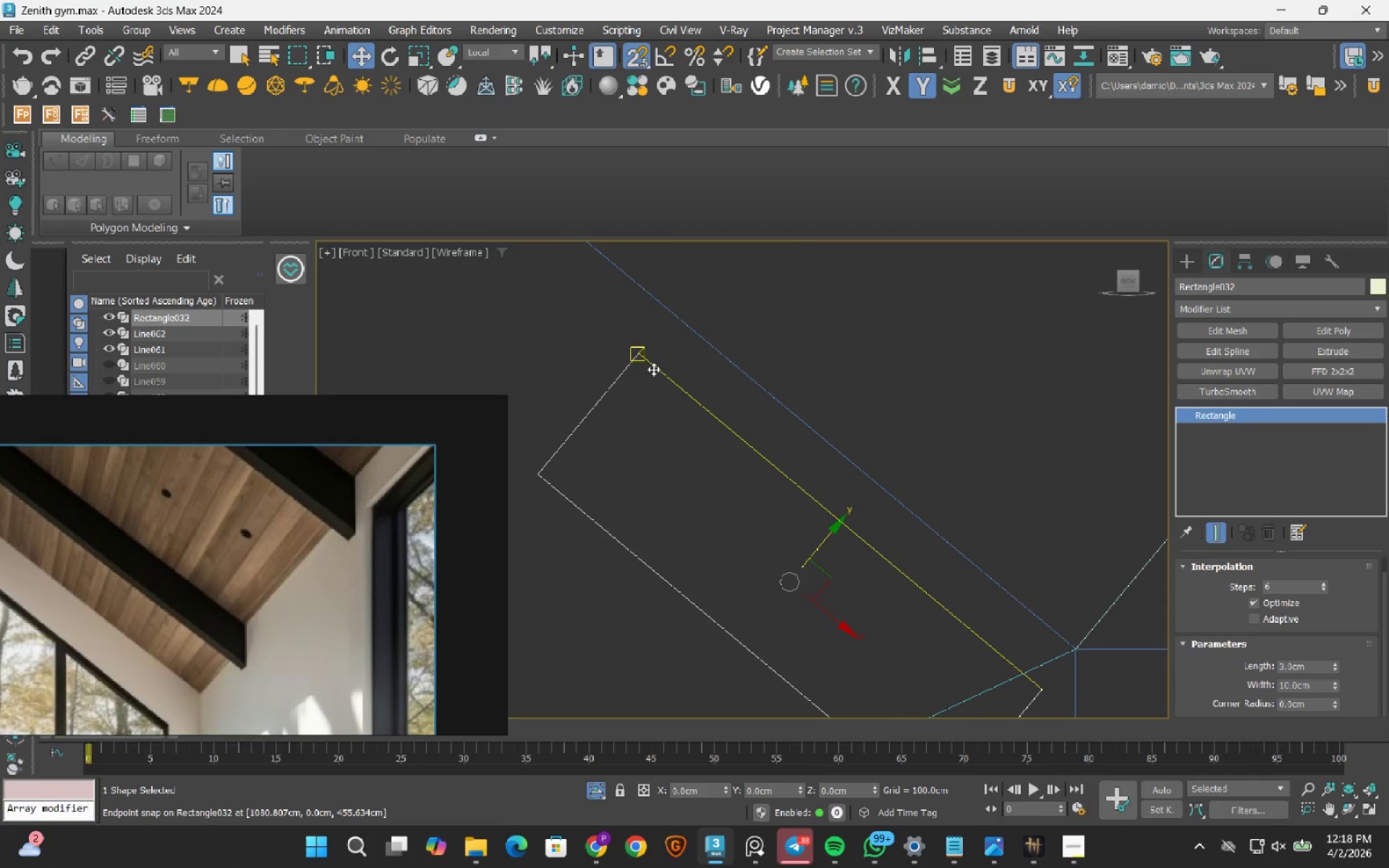 
left_click_drag(start_coordinate=[653, 361], to_coordinate=[672, 312])
 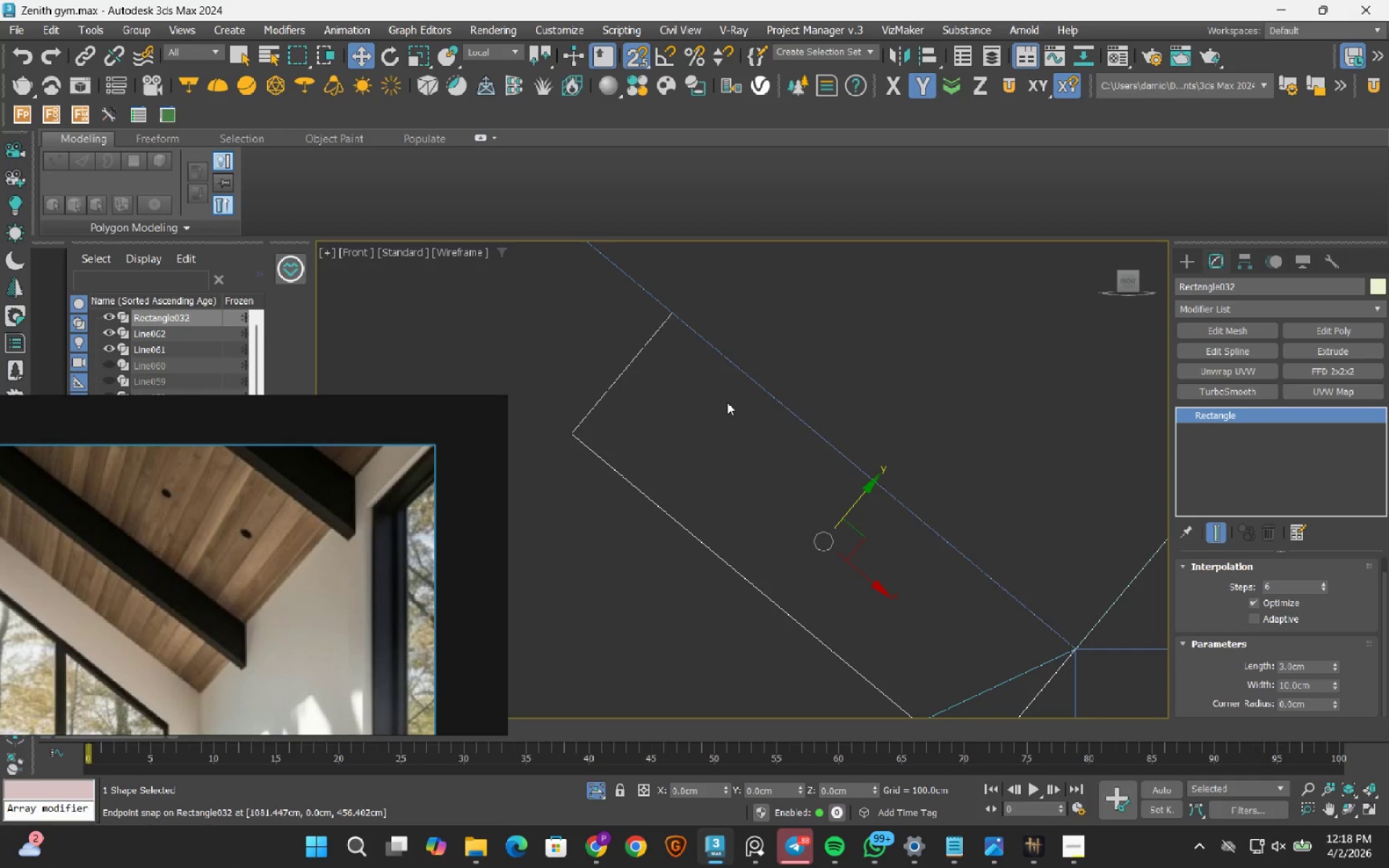 
scroll: coordinate [727, 403], scroll_direction: down, amount: 3.0
 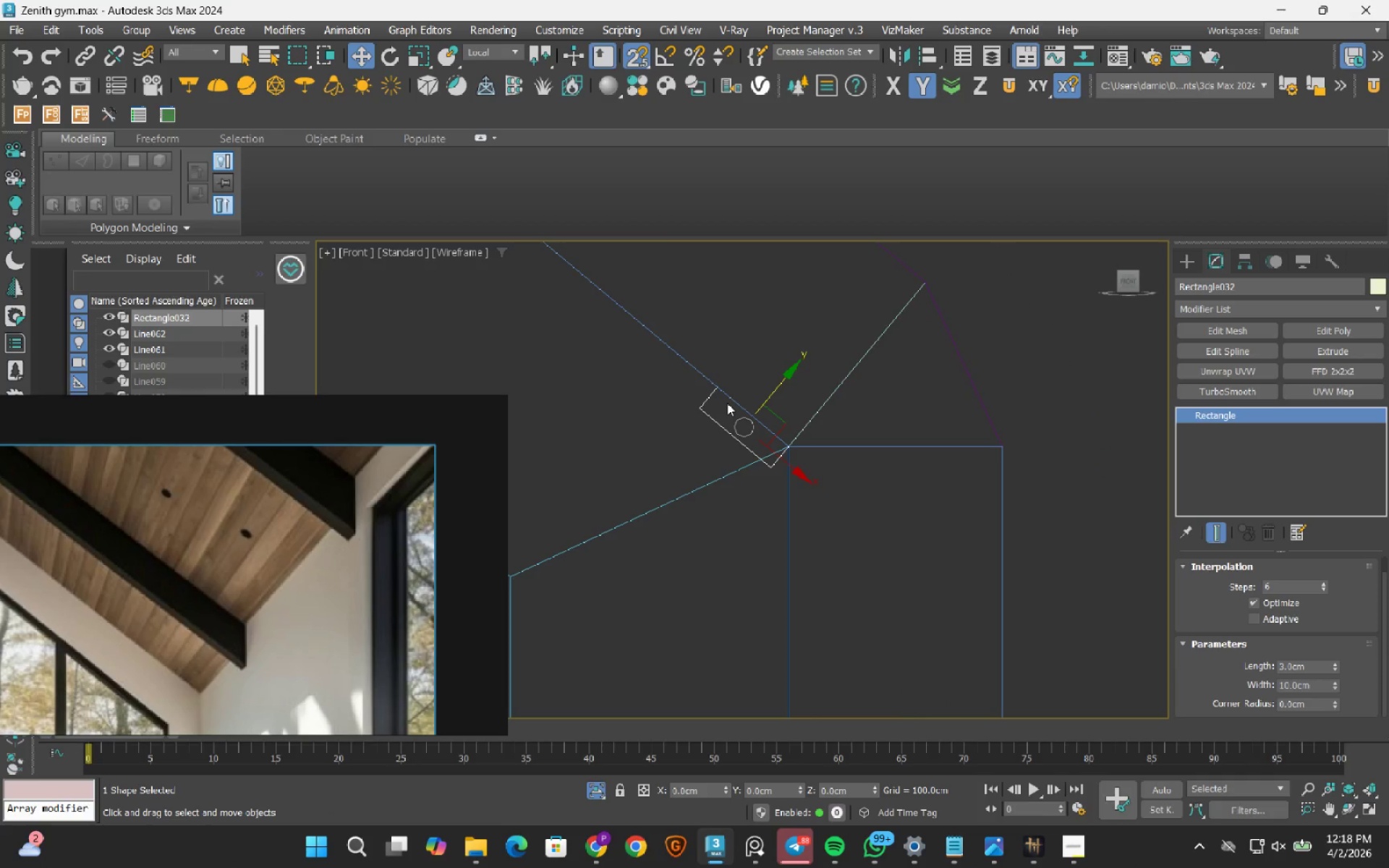 
wait(5.23)
 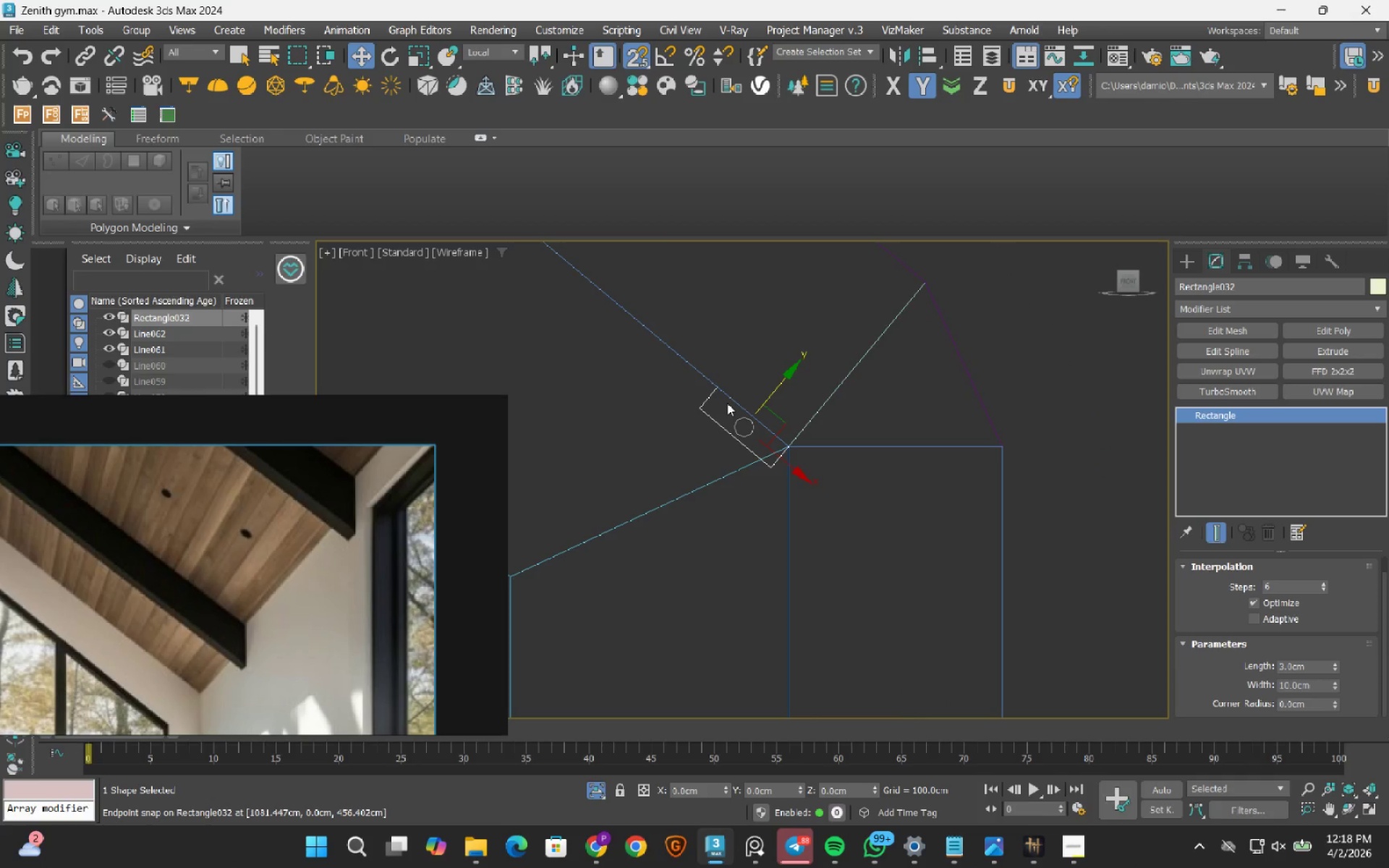 
scroll: coordinate [728, 409], scroll_direction: down, amount: 2.0
 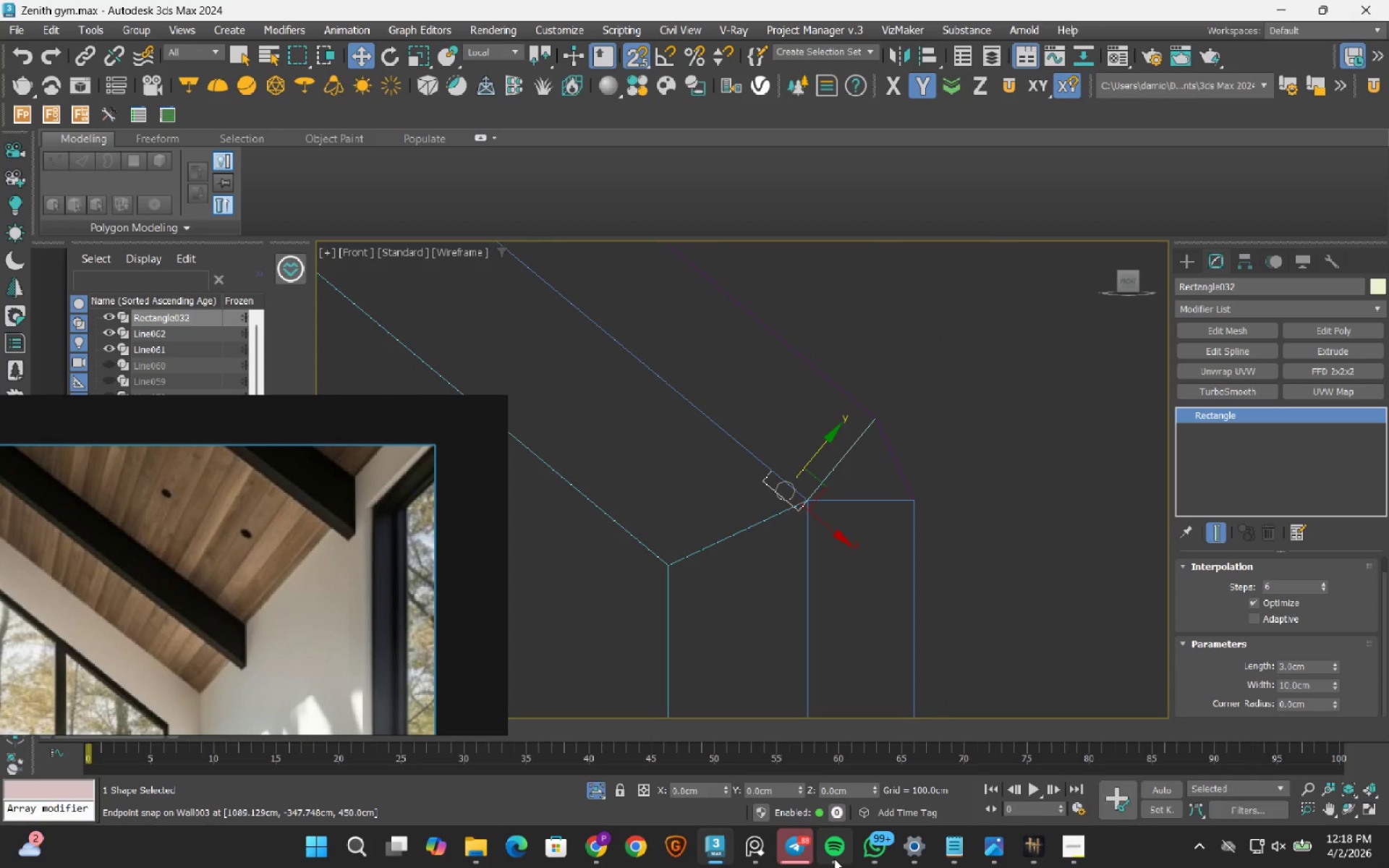 
left_click([839, 799])
 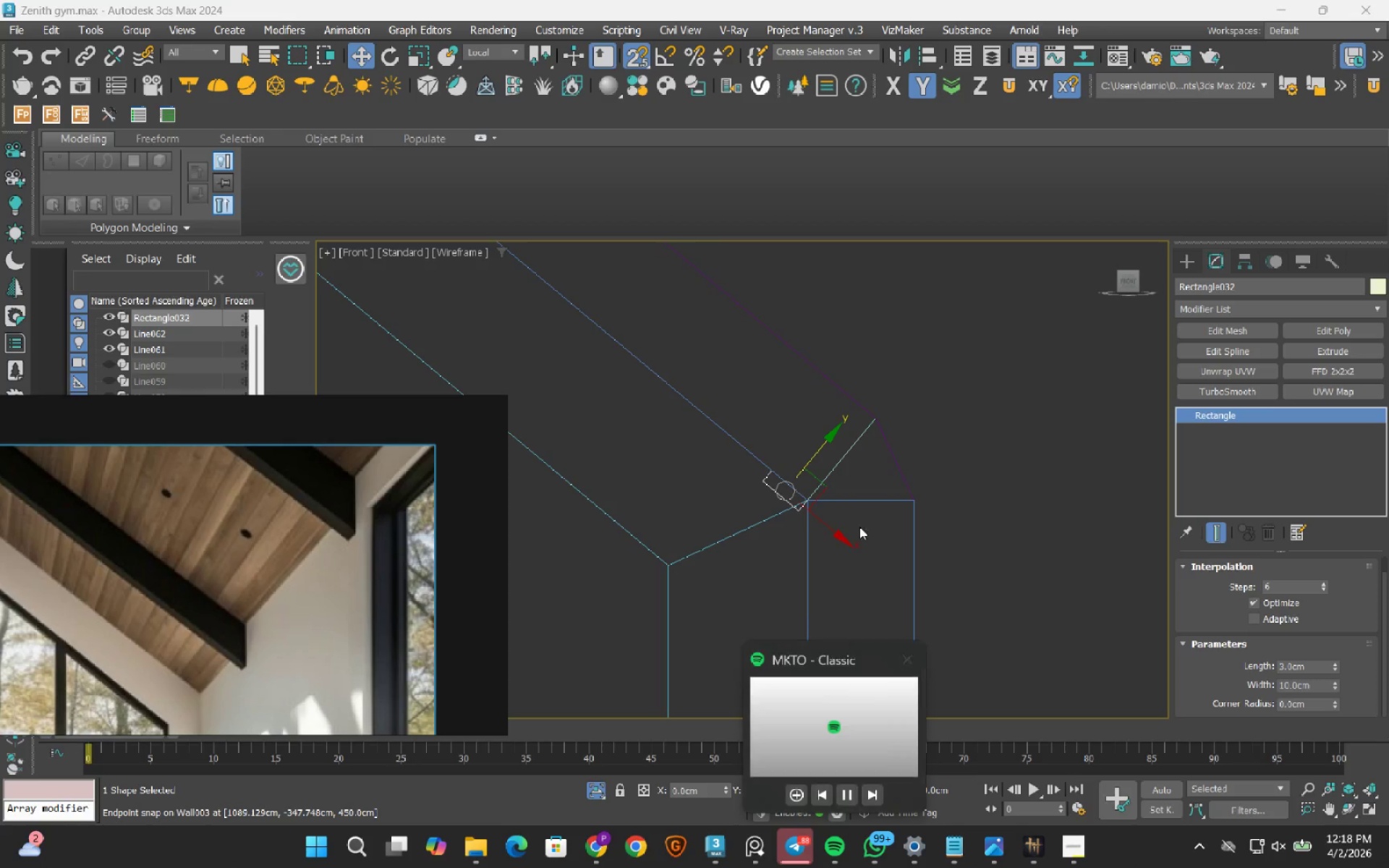 
scroll: coordinate [857, 524], scroll_direction: down, amount: 1.0
 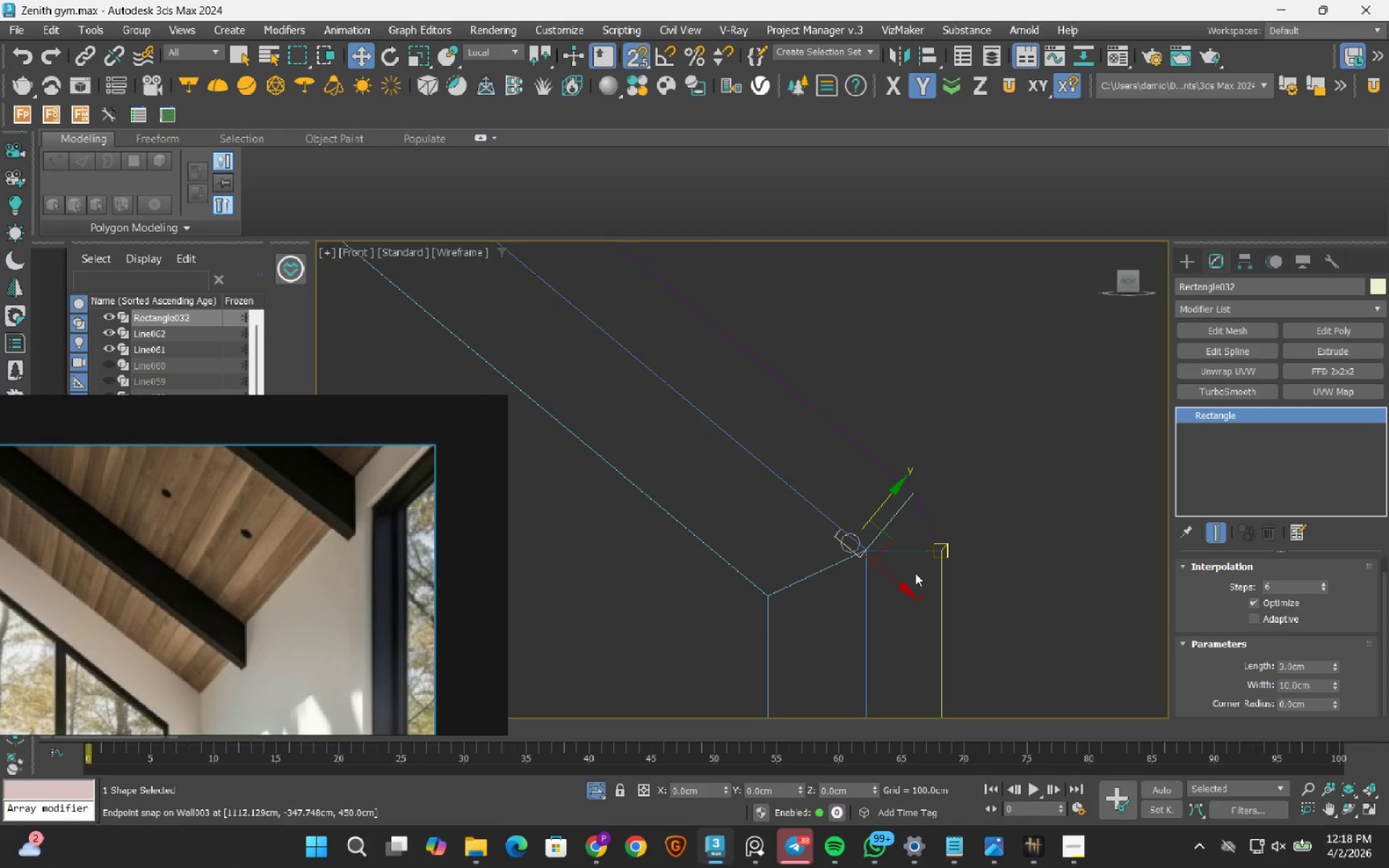 
scroll: coordinate [857, 526], scroll_direction: up, amount: 3.0
 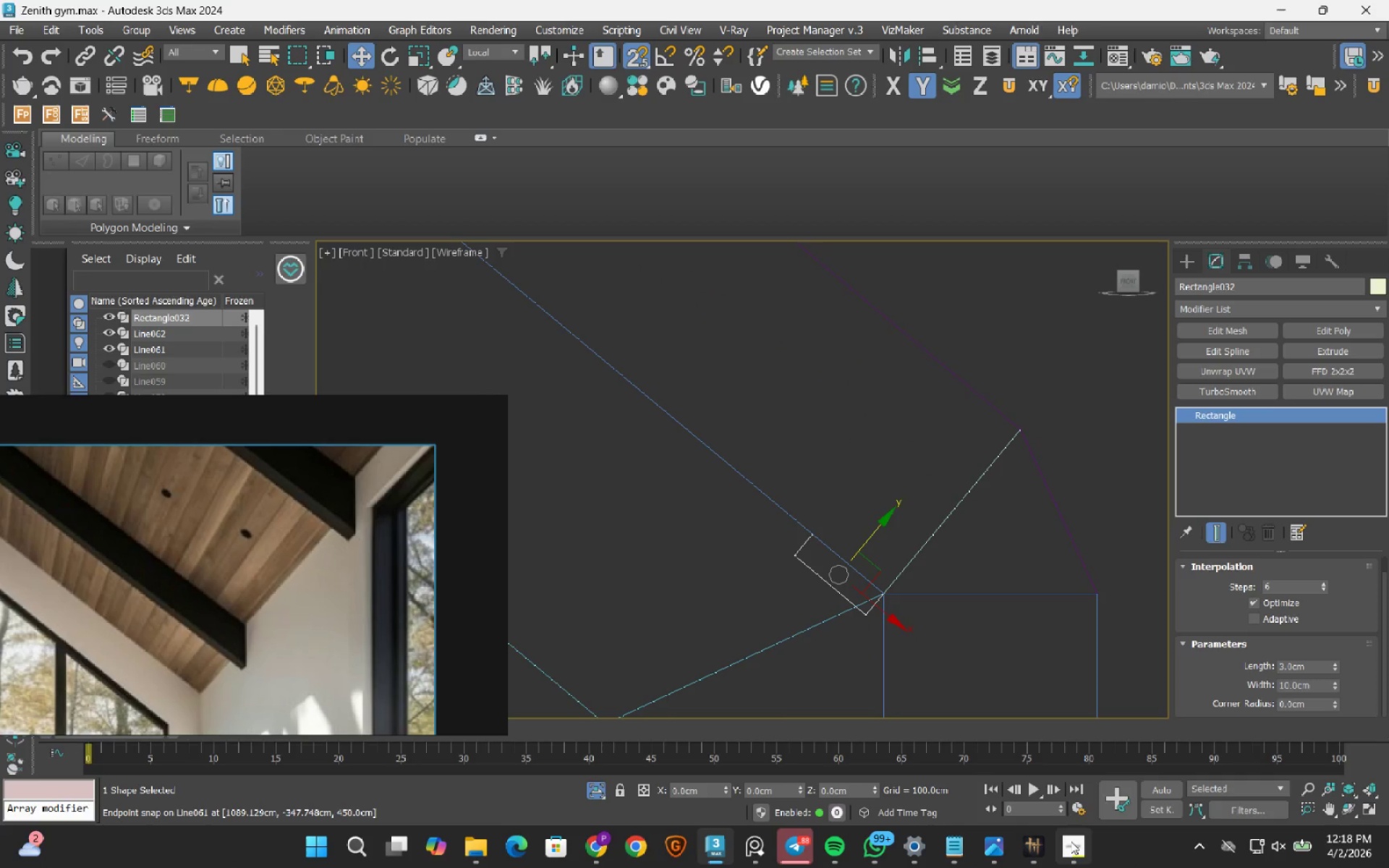 
left_click([1074, 847])